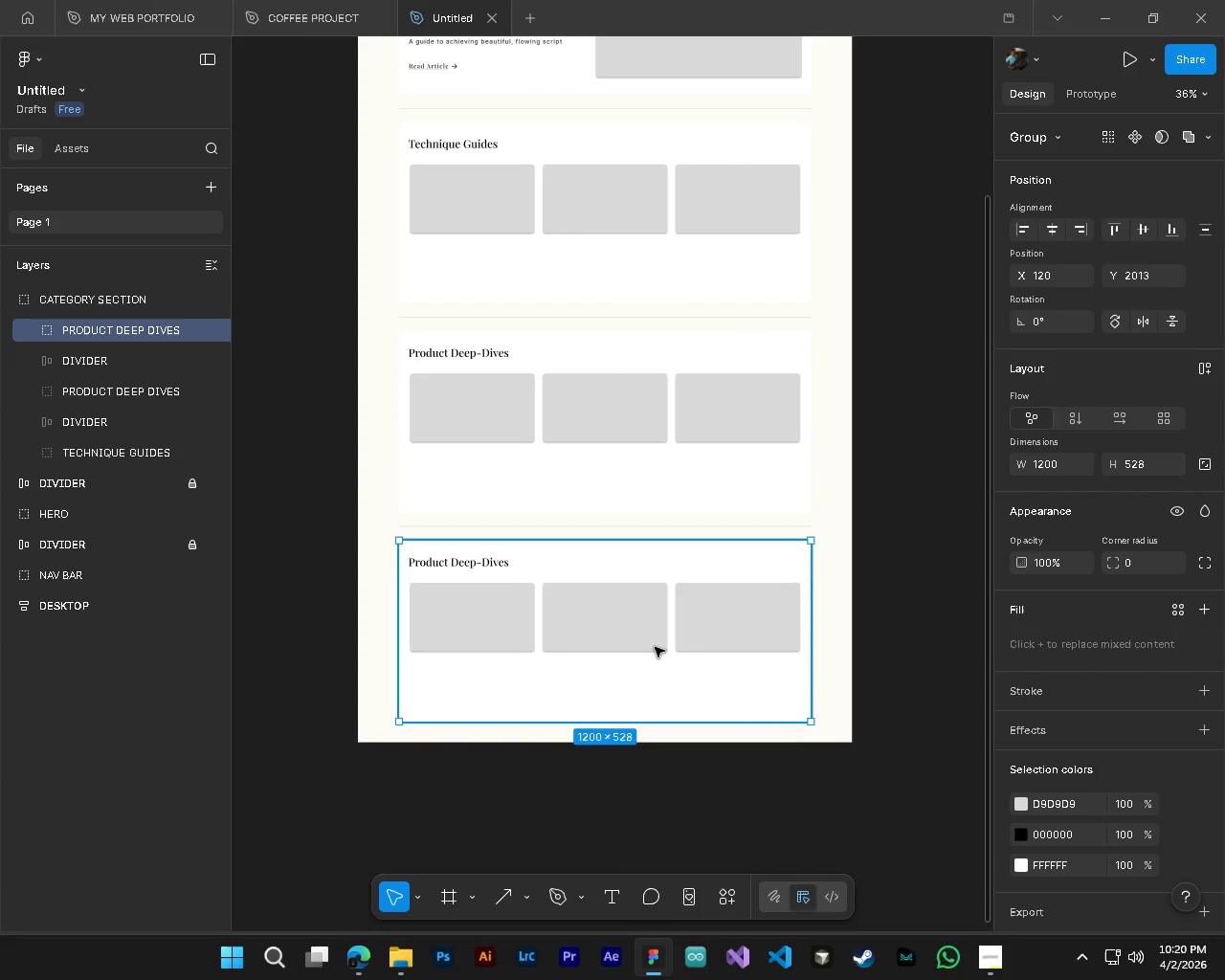 
hold_key(key=AltLeft, duration=0.48)
hold_key(key=ControlLeft, duration=0.45)
scroll: coordinate [575, 496], scroll_direction: up, amount: 4.0
 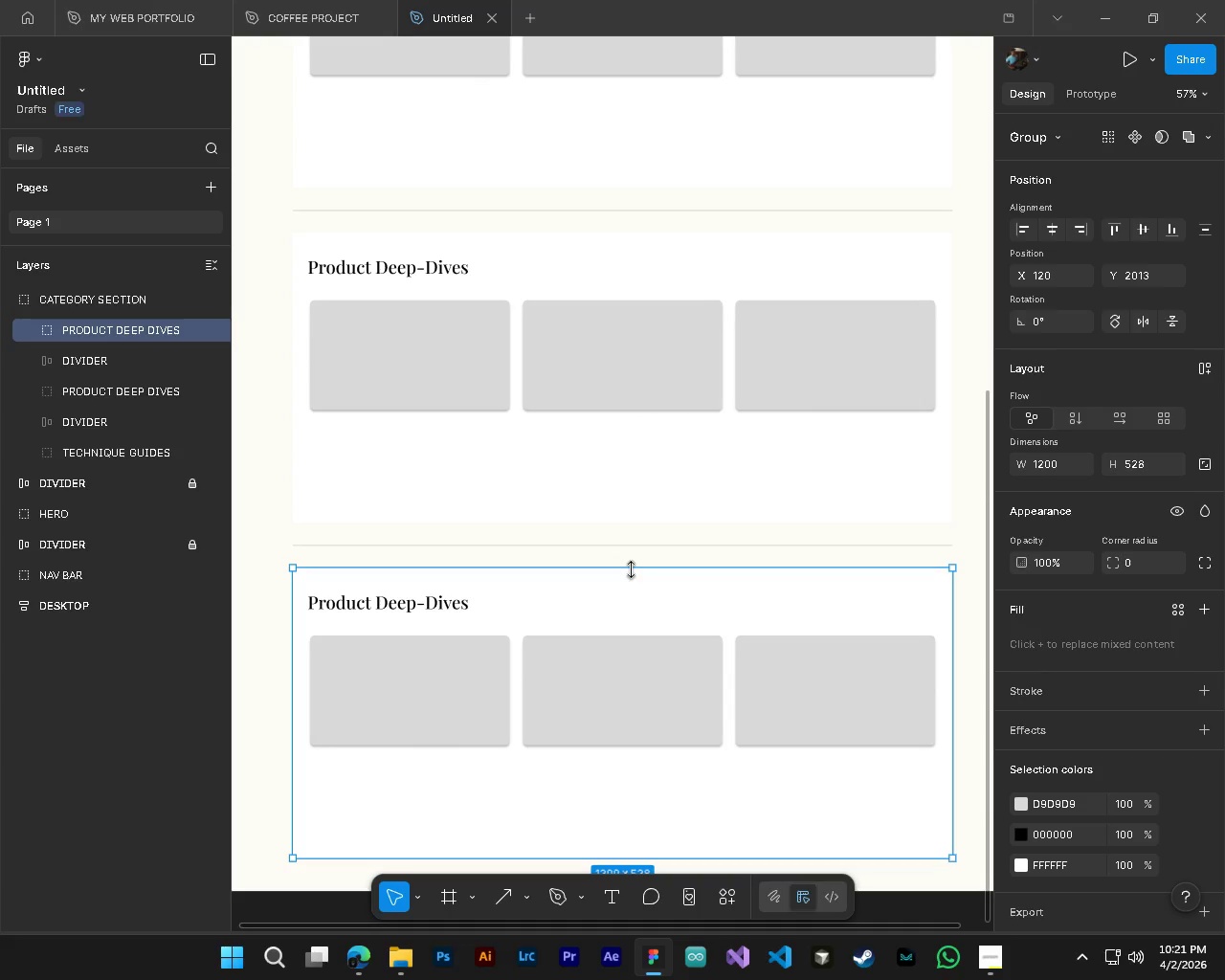 
left_click_drag(start_coordinate=[640, 603], to_coordinate=[642, 610])
 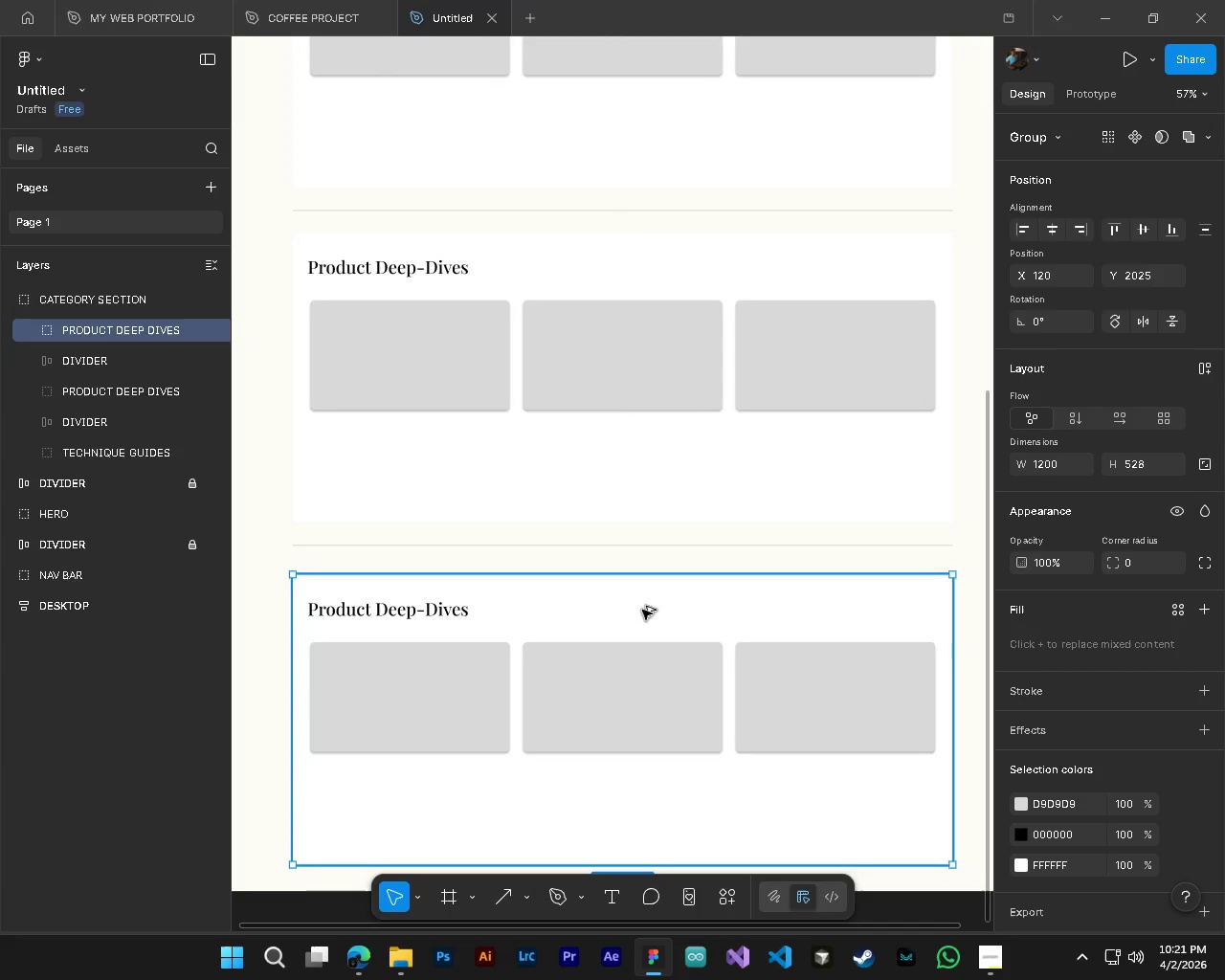 
hold_key(key=AltLeft, duration=0.33)
hold_key(key=ControlLeft, duration=0.31)
scroll: coordinate [642, 610], scroll_direction: down, amount: 5.0
 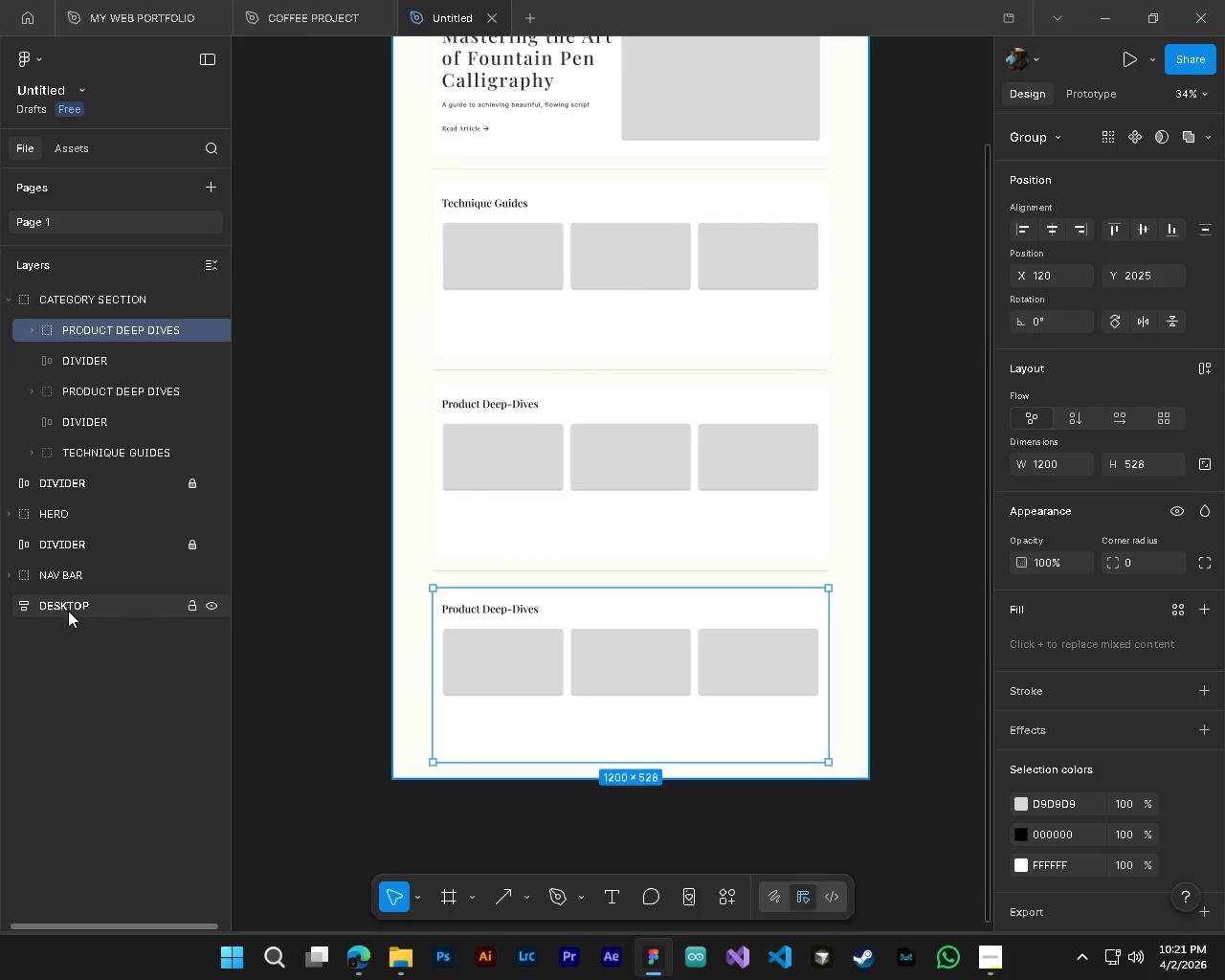 
left_click([190, 608])
 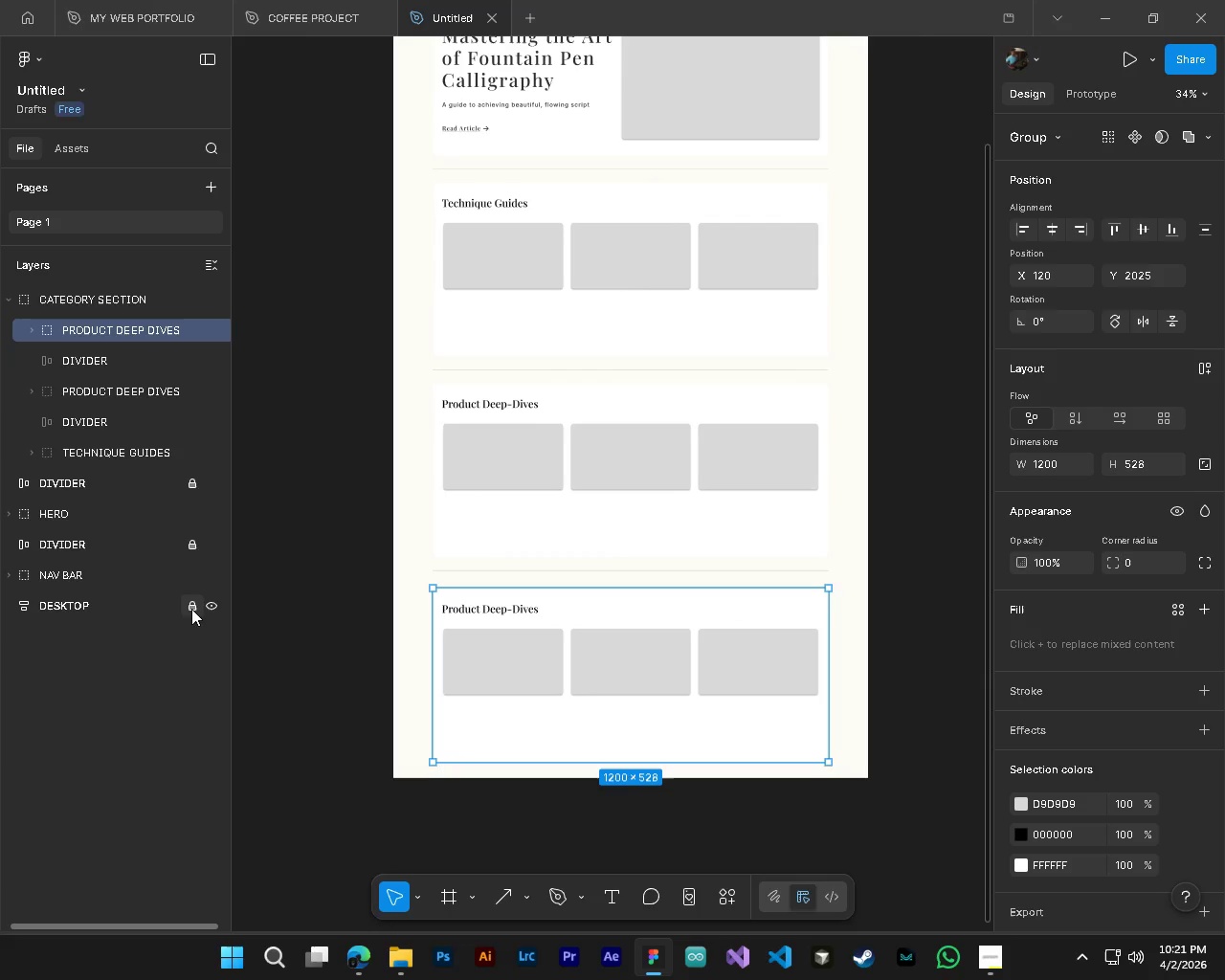 
left_click([191, 609])
 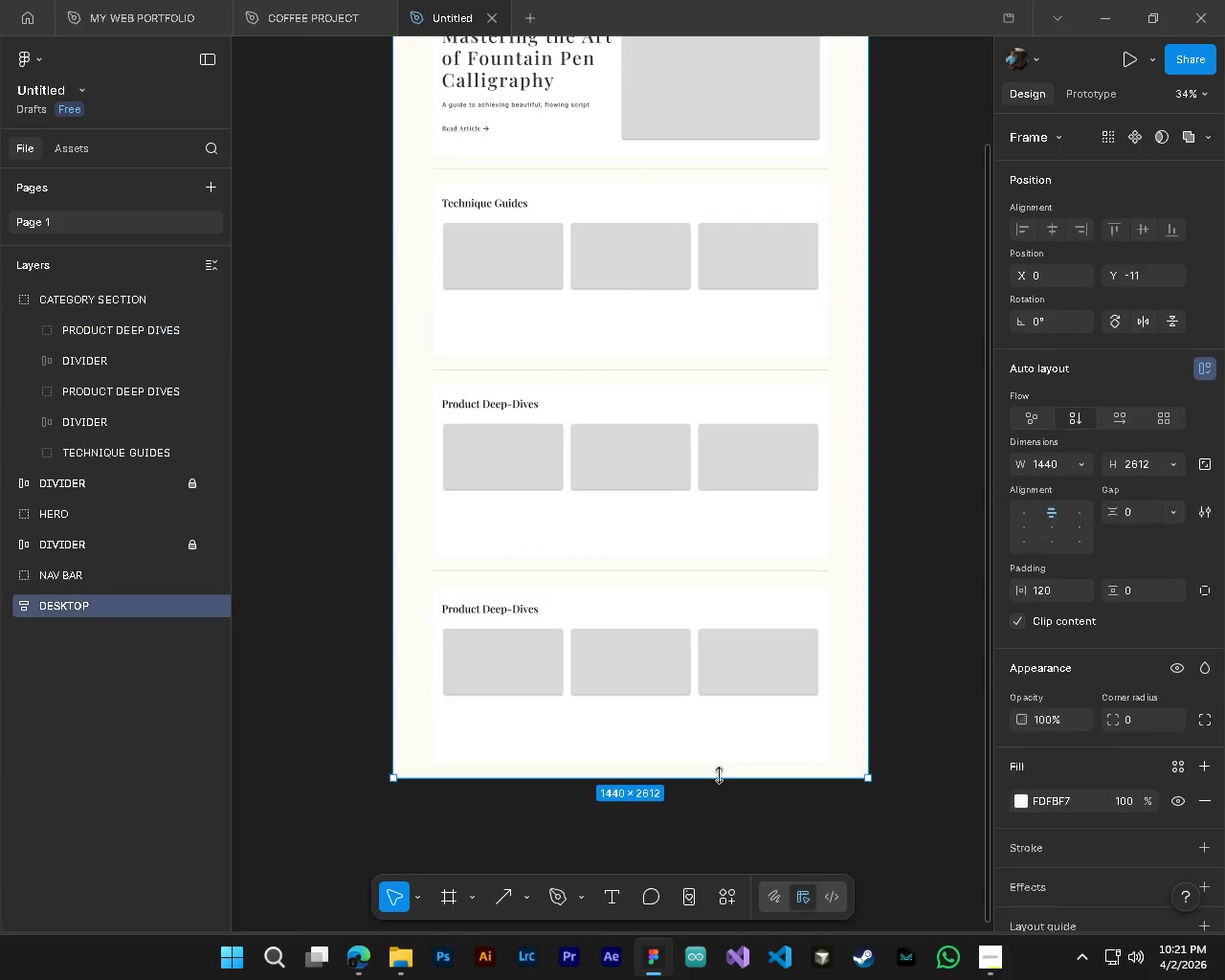 
left_click_drag(start_coordinate=[712, 777], to_coordinate=[716, 792])
 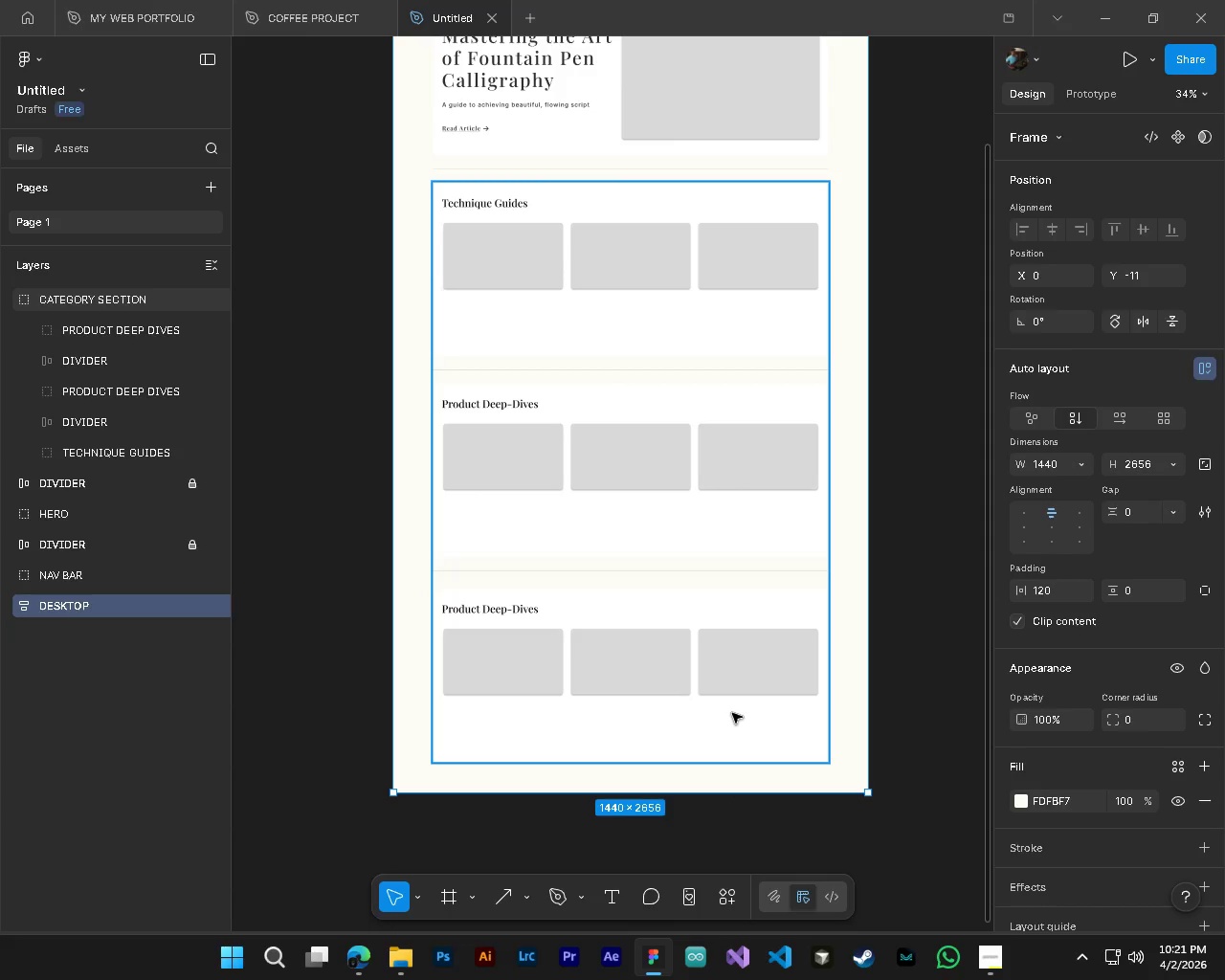 
left_click([732, 713])
 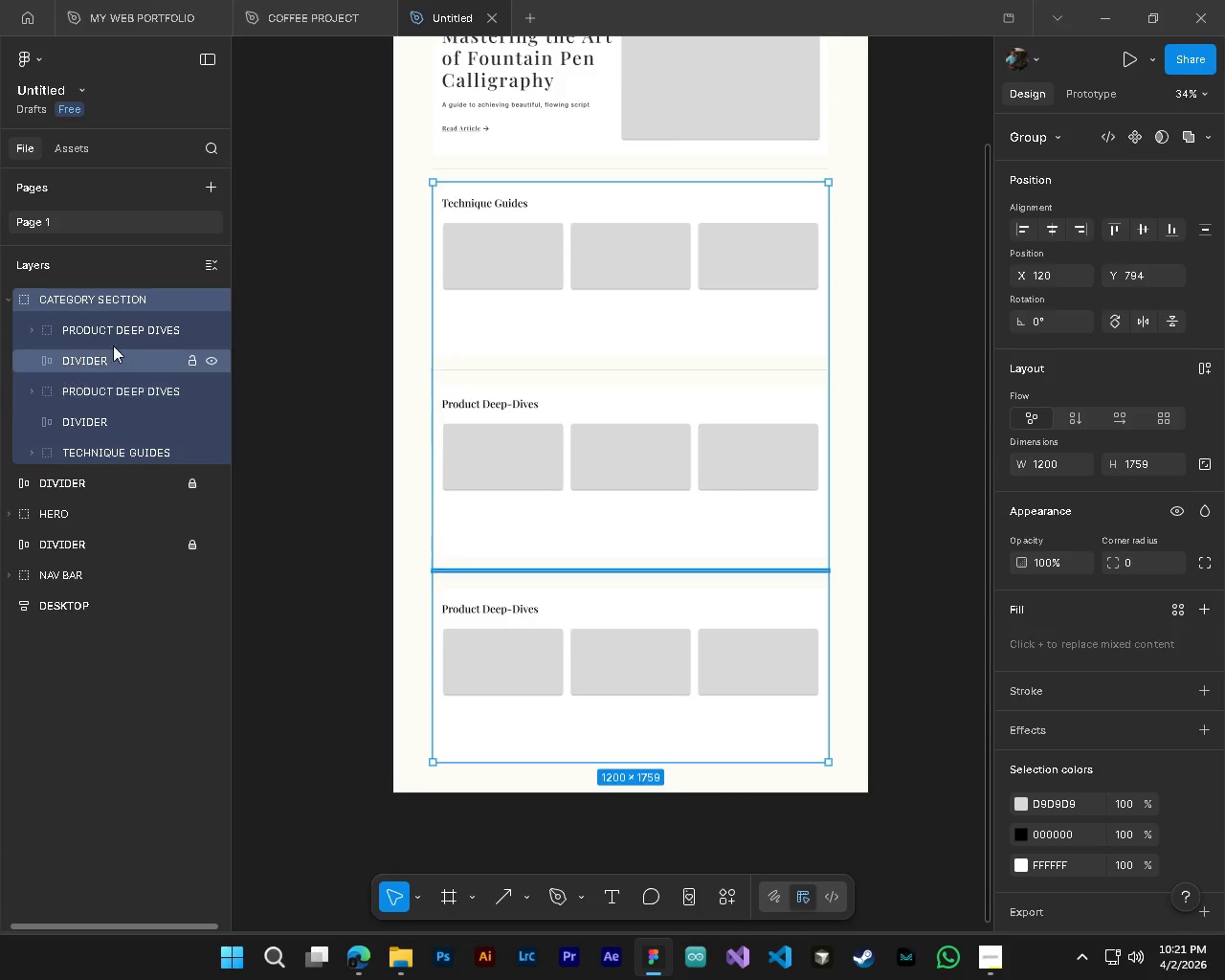 
left_click([117, 332])
 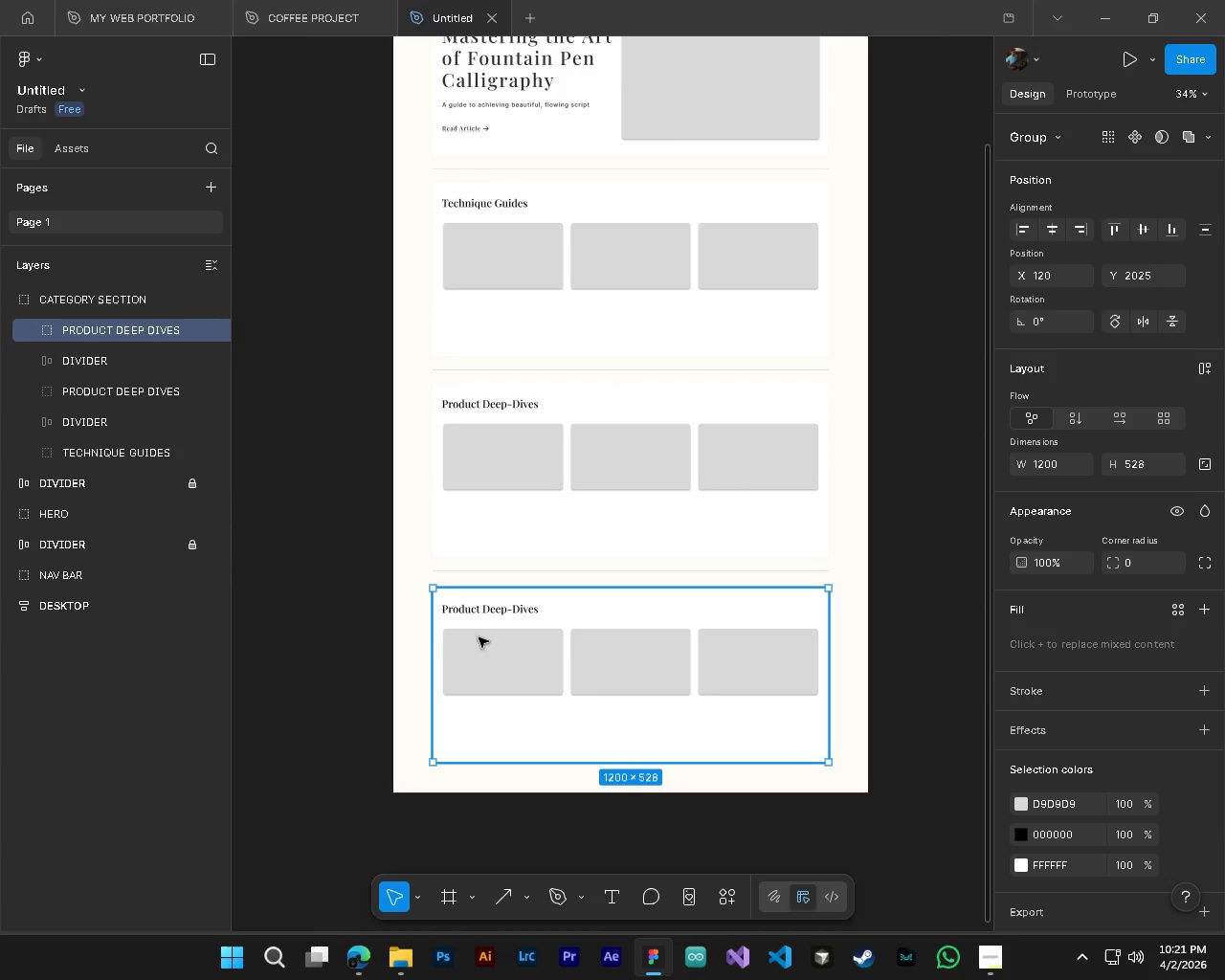 
key(Alt+AltLeft)
 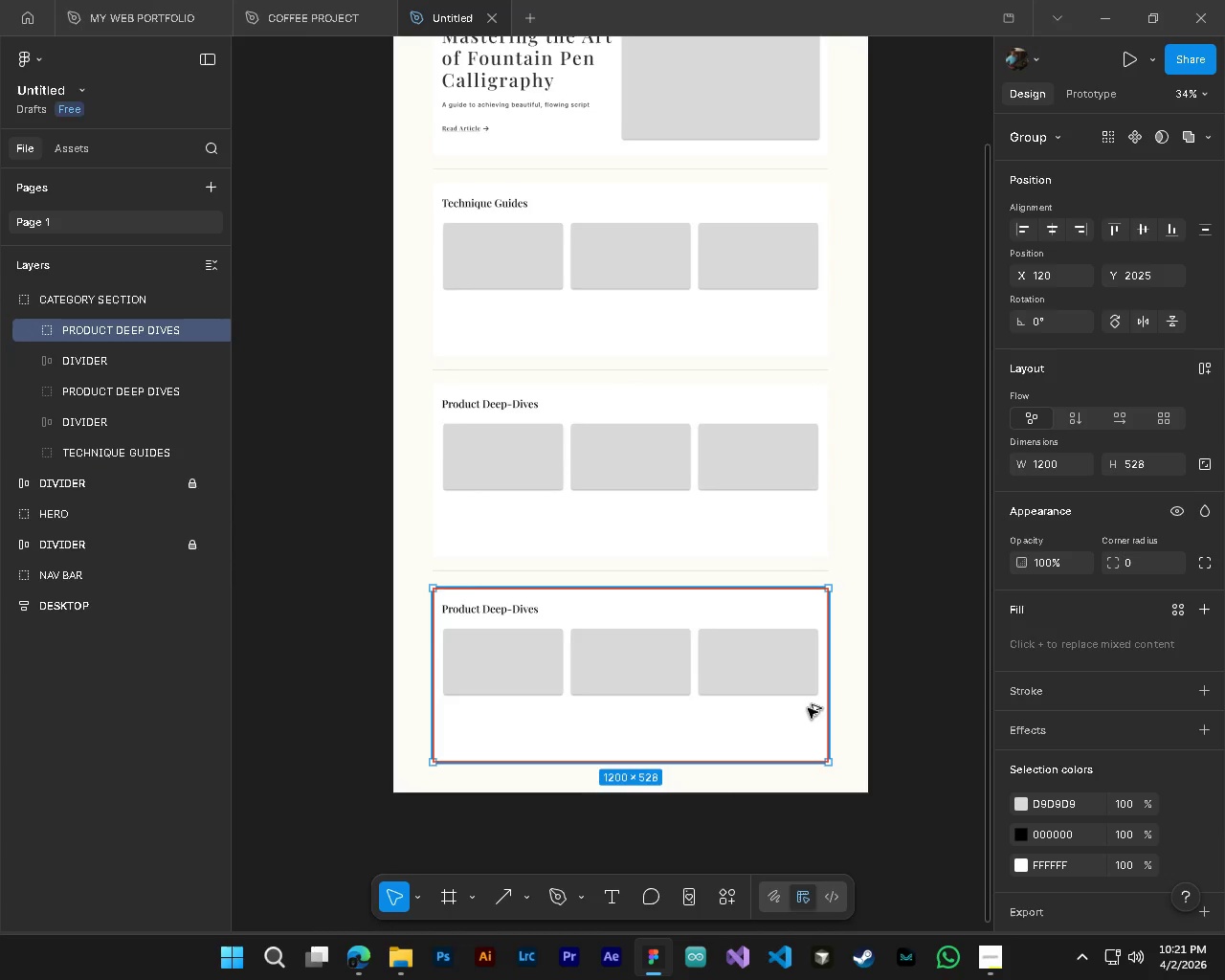 
key(Alt+Control+ControlLeft)
 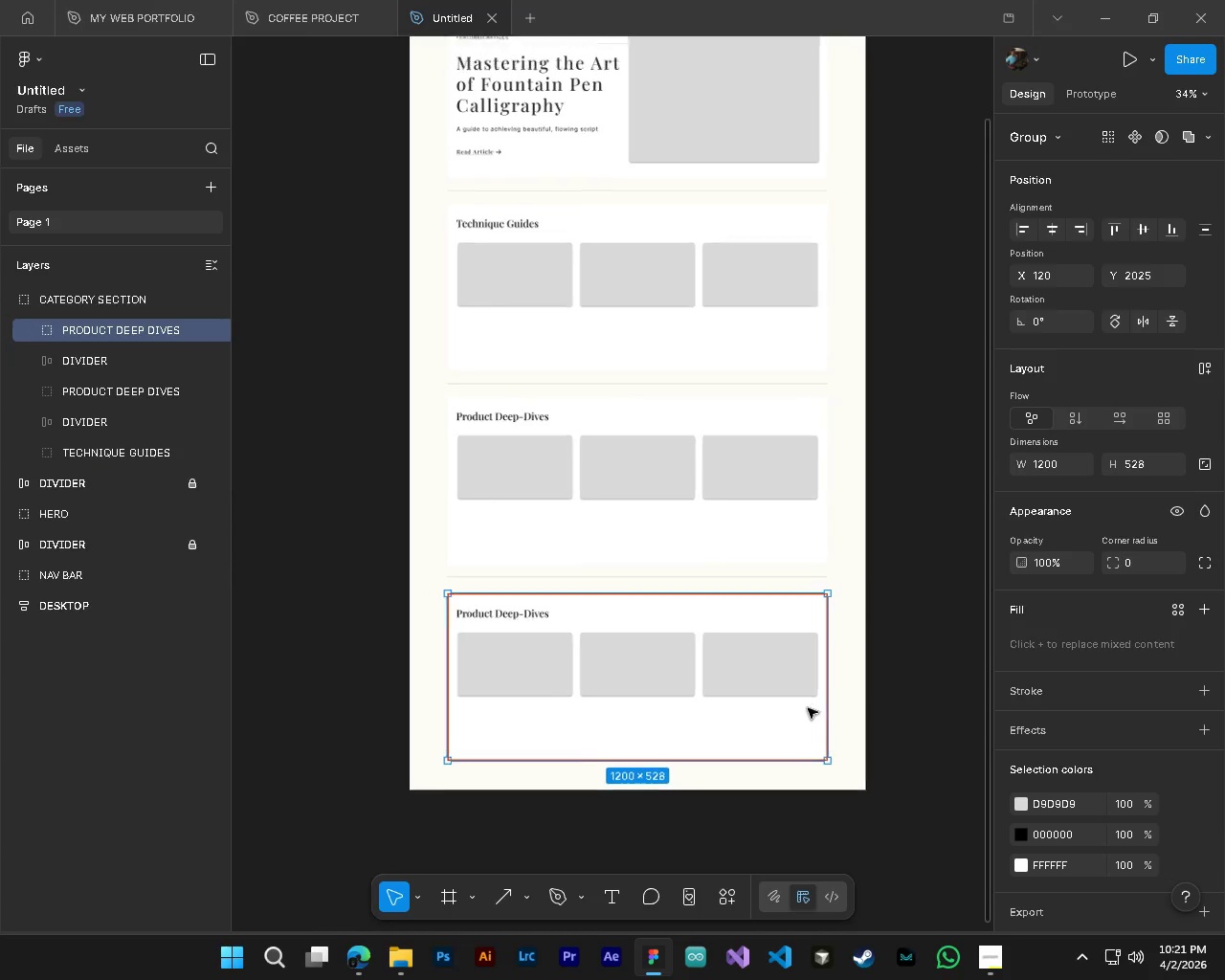 
scroll: coordinate [882, 621], scroll_direction: none, amount: 0.0
 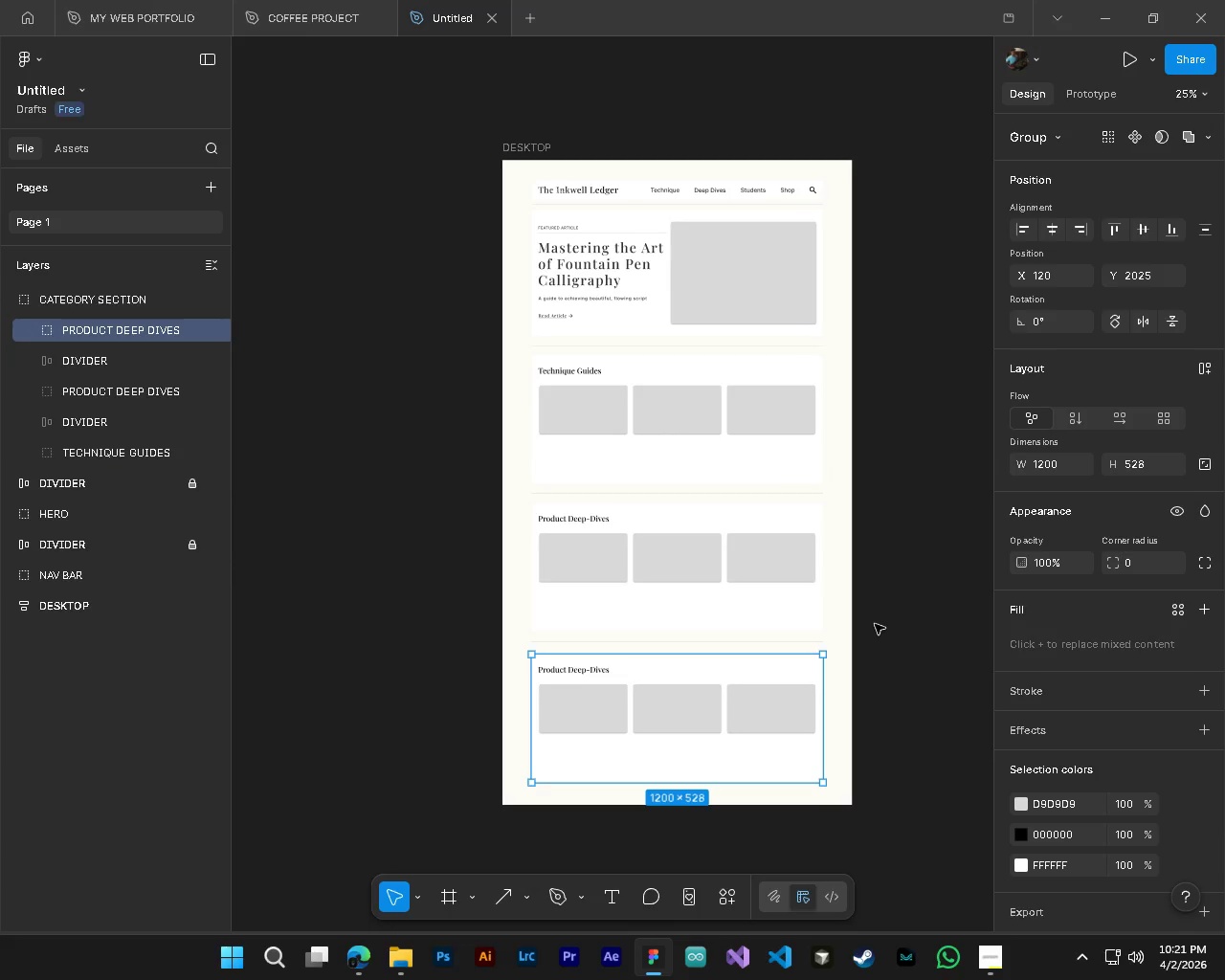 
key(Control+S)
 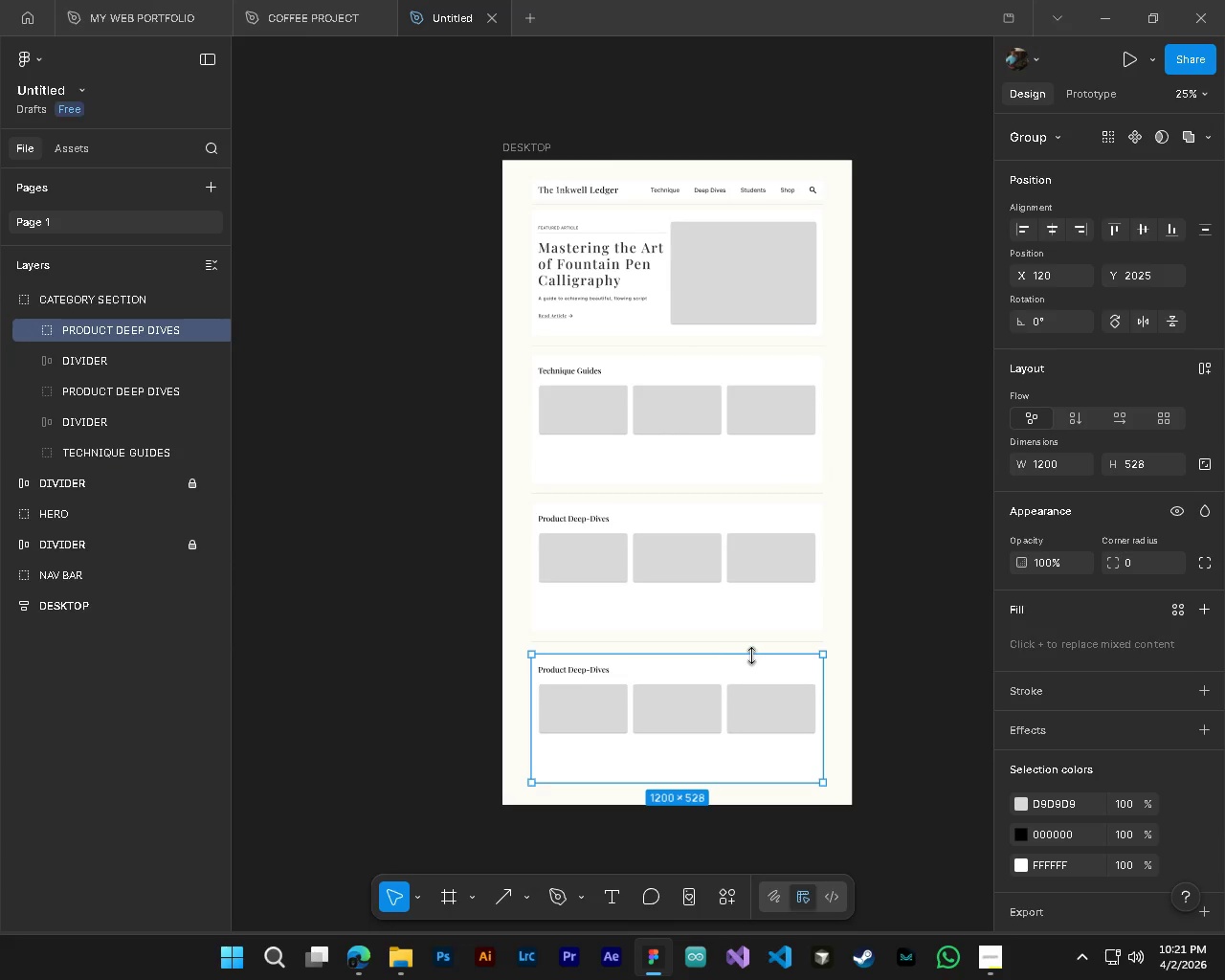 
key(Alt+AltLeft)
 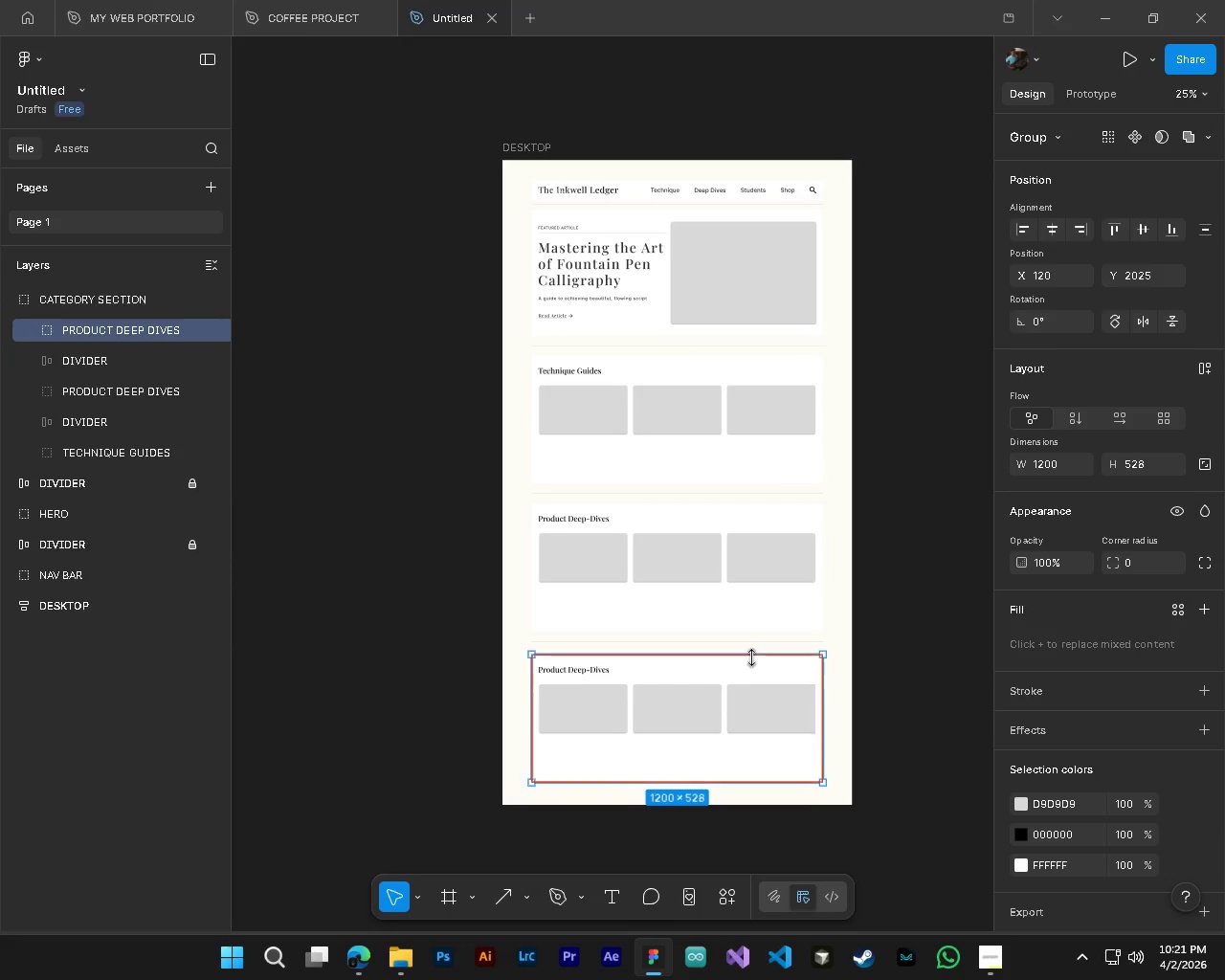 
key(Alt+Control+ControlLeft)
 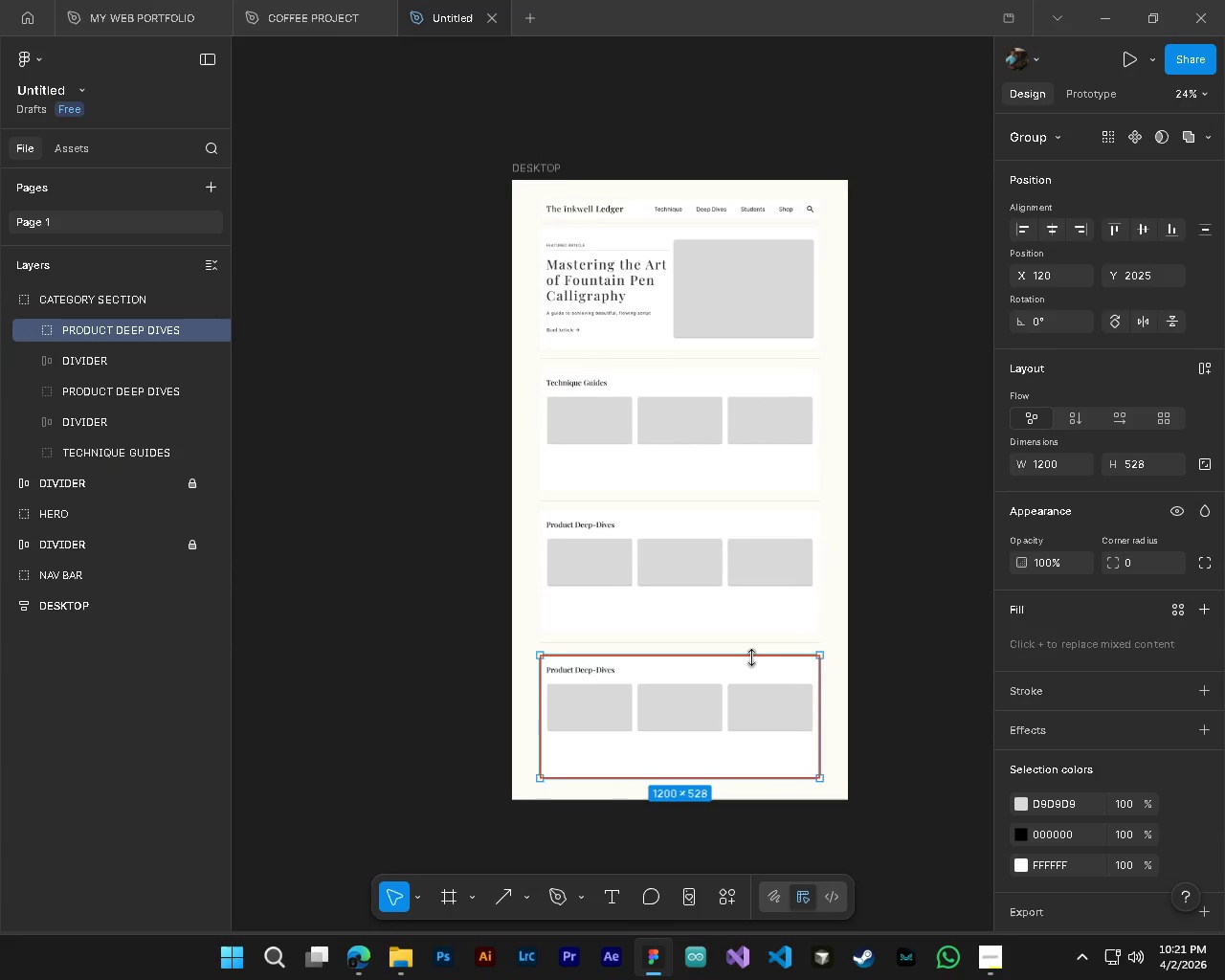 
key(Shift+ShiftLeft)
 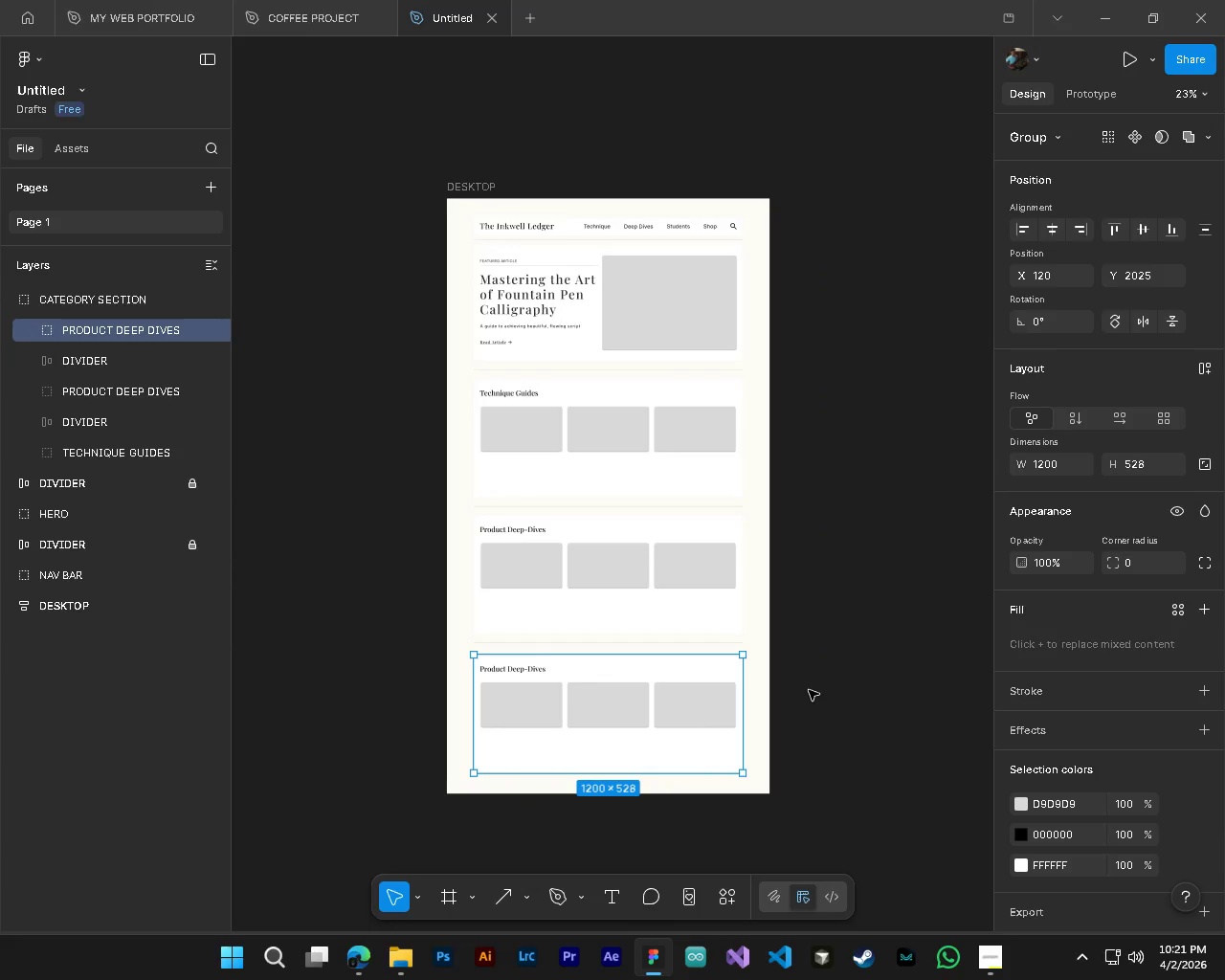 
scroll: coordinate [755, 657], scroll_direction: down, amount: 5.0
 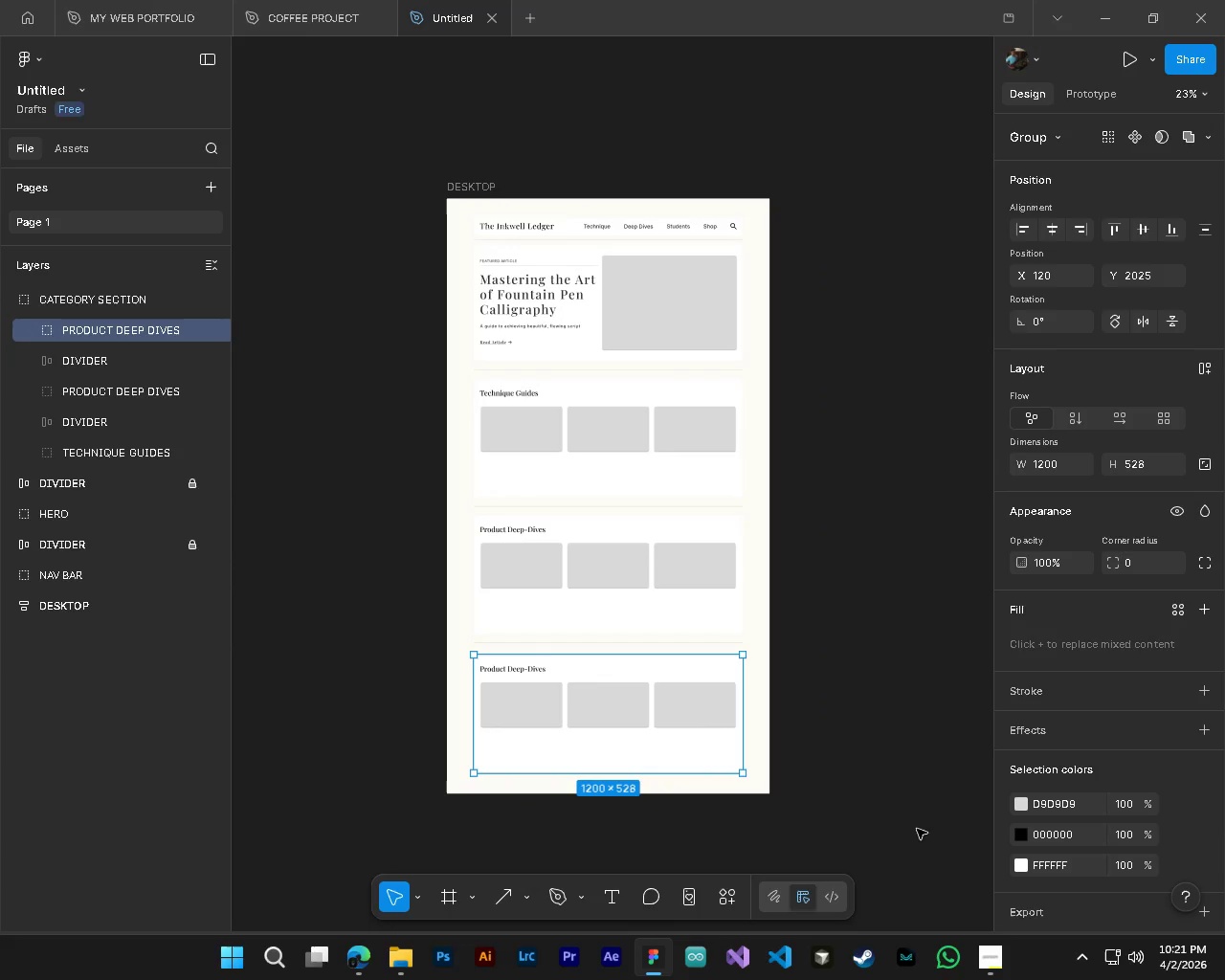 
hold_key(key=AltLeft, duration=0.55)
hold_key(key=ControlLeft, duration=0.56)
scroll: coordinate [624, 661], scroll_direction: up, amount: 4.0
 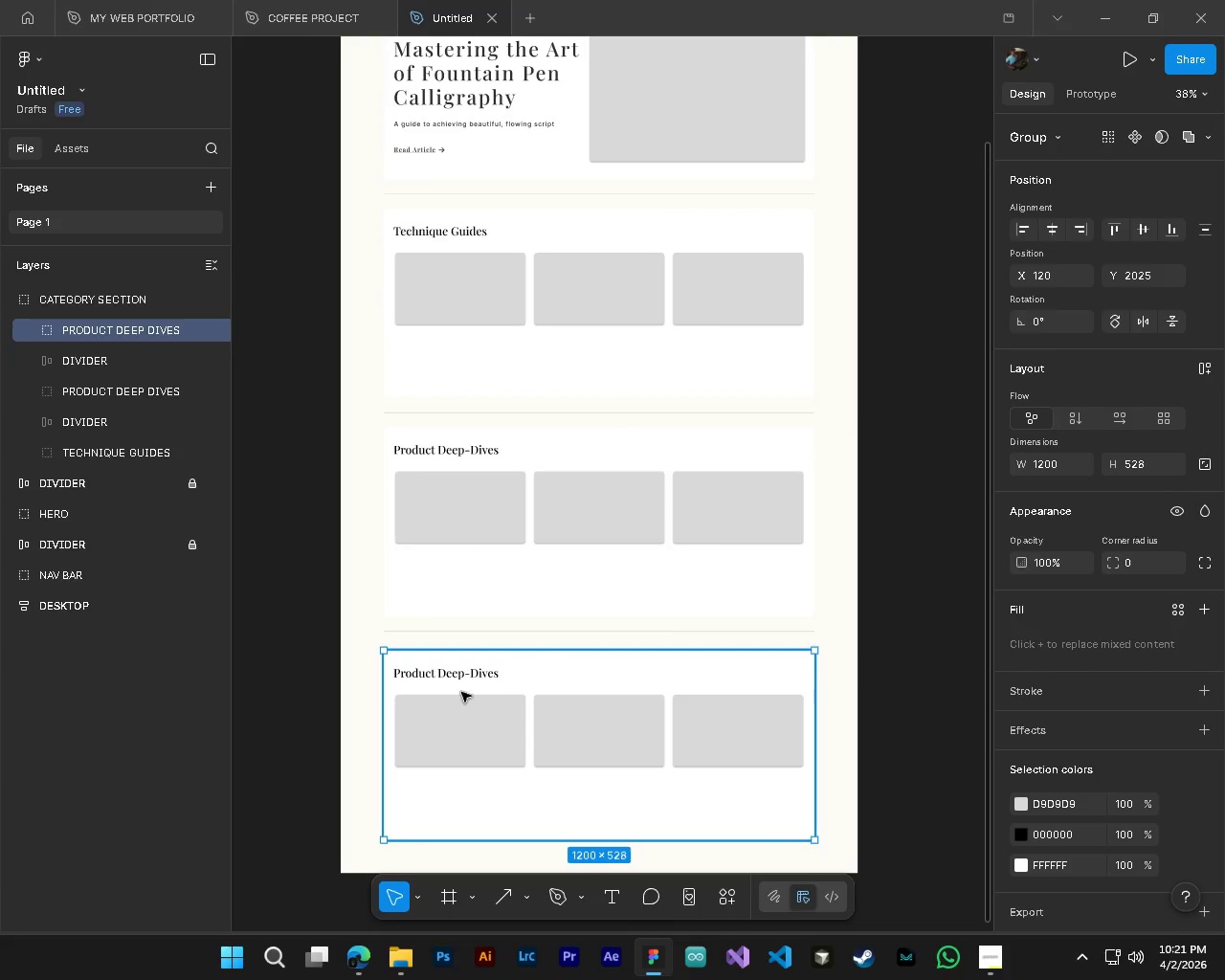 
hold_key(key=AltLeft, duration=0.53)
hold_key(key=ControlLeft, duration=0.55)
scroll: coordinate [450, 690], scroll_direction: up, amount: 2.0
 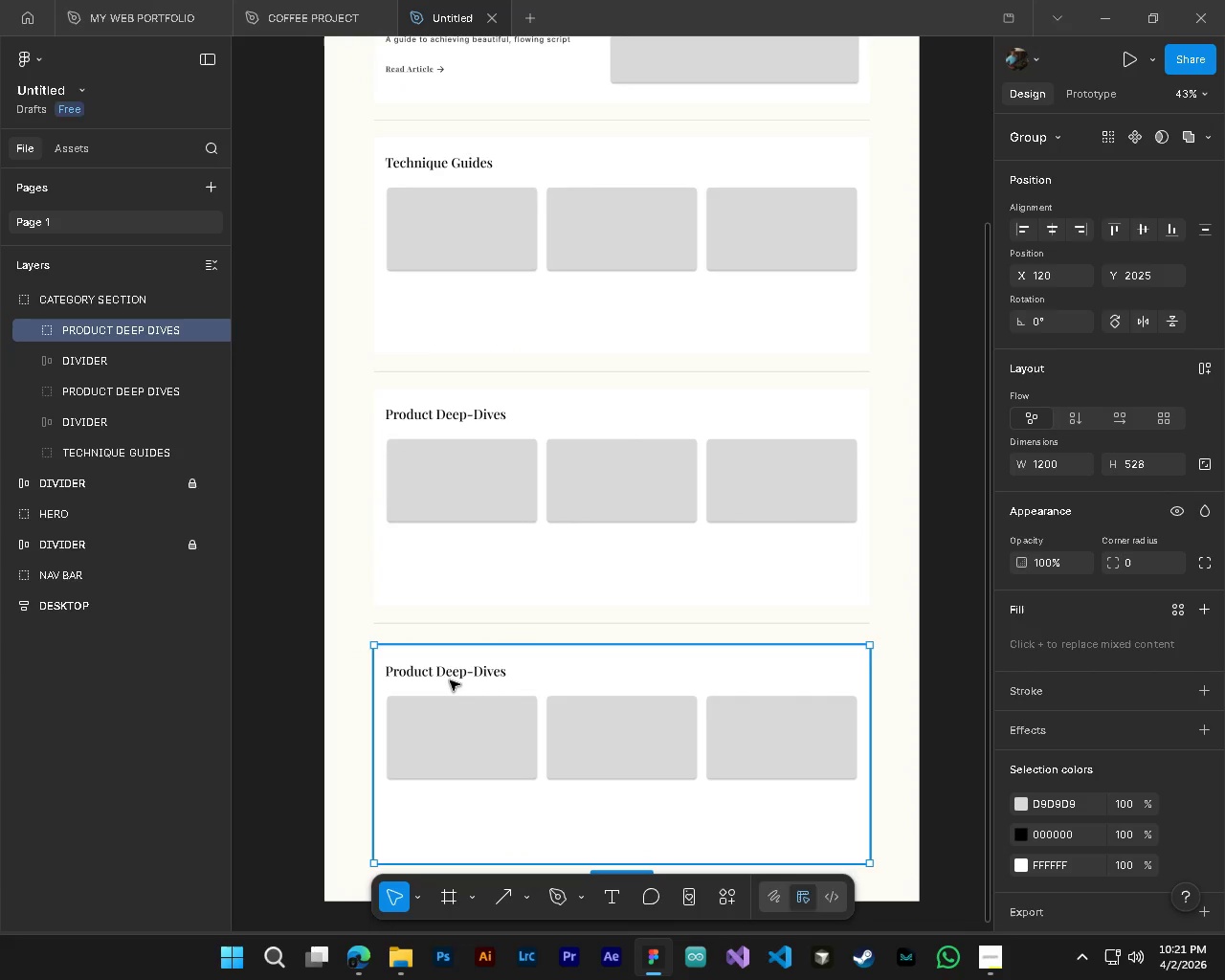 
key(T)
 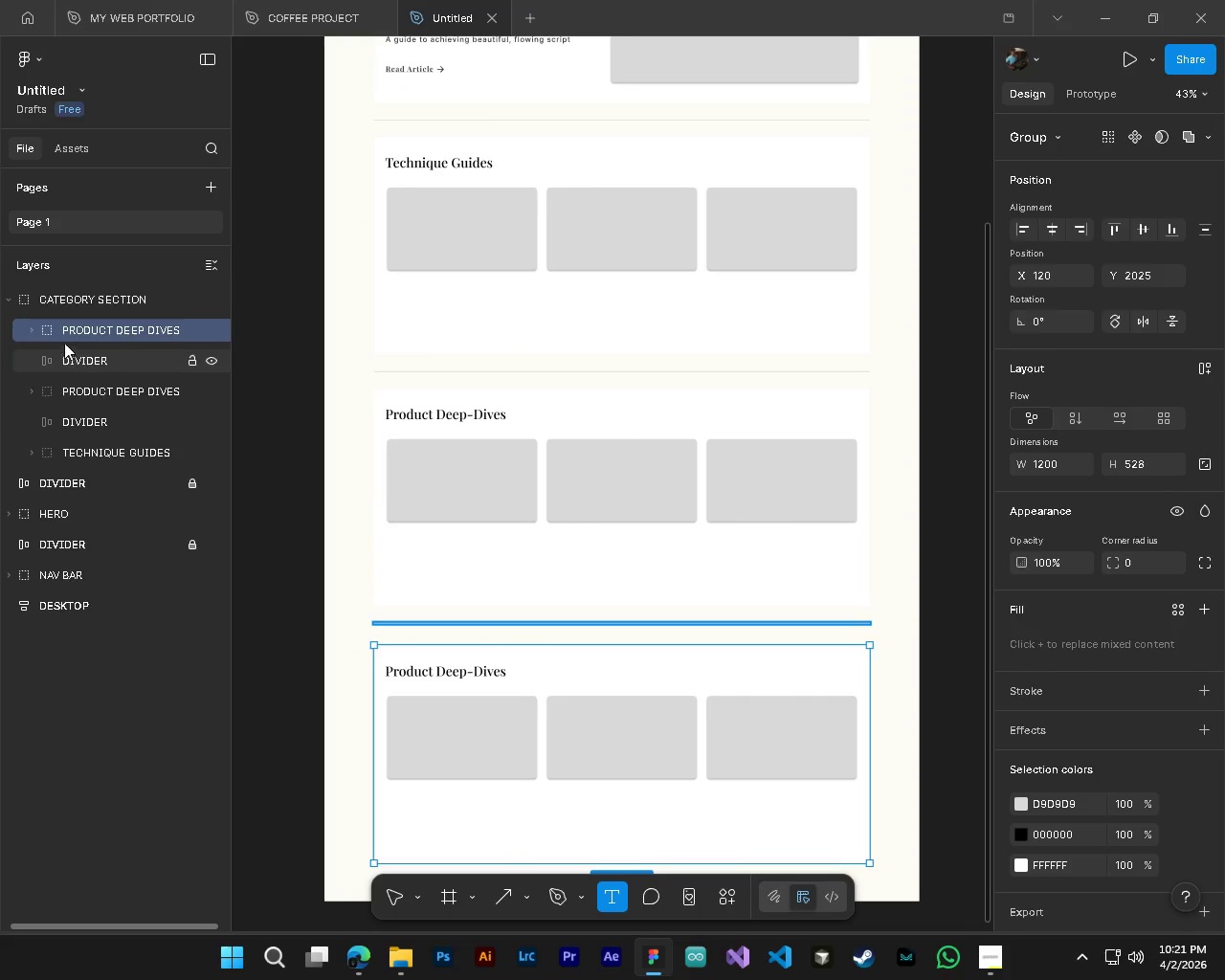 
left_click([29, 328])
 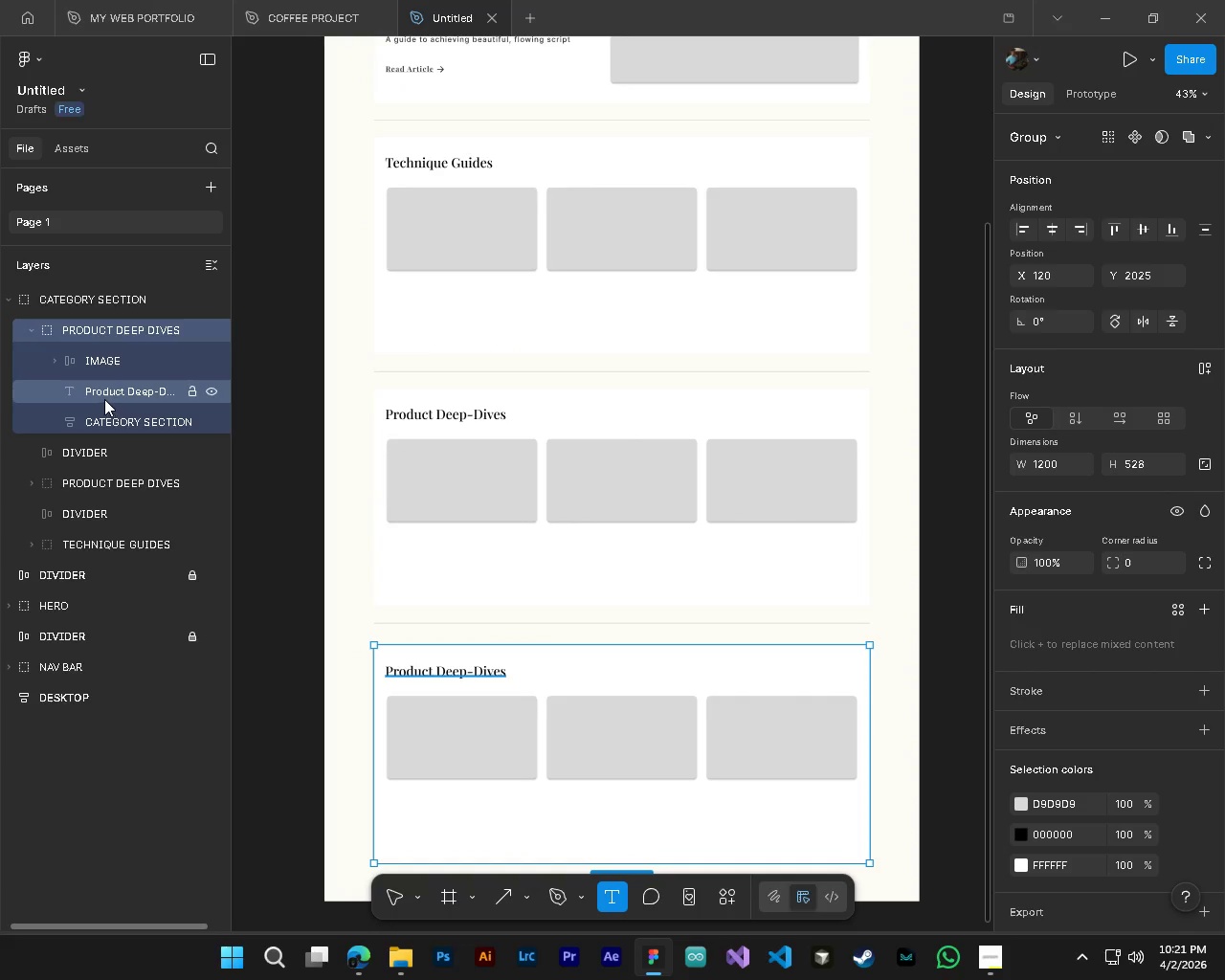 
left_click([104, 399])
 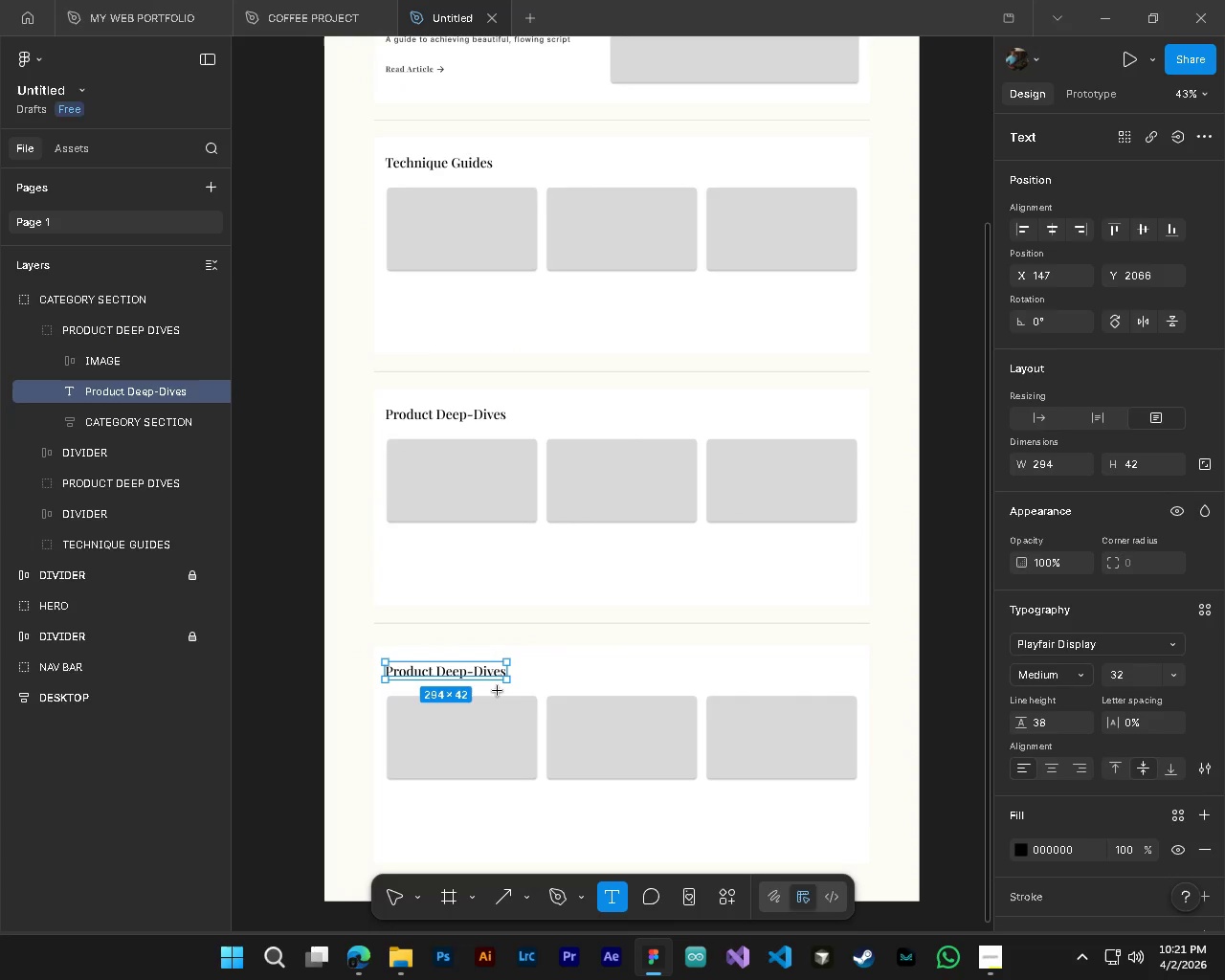 
wait(5.97)
 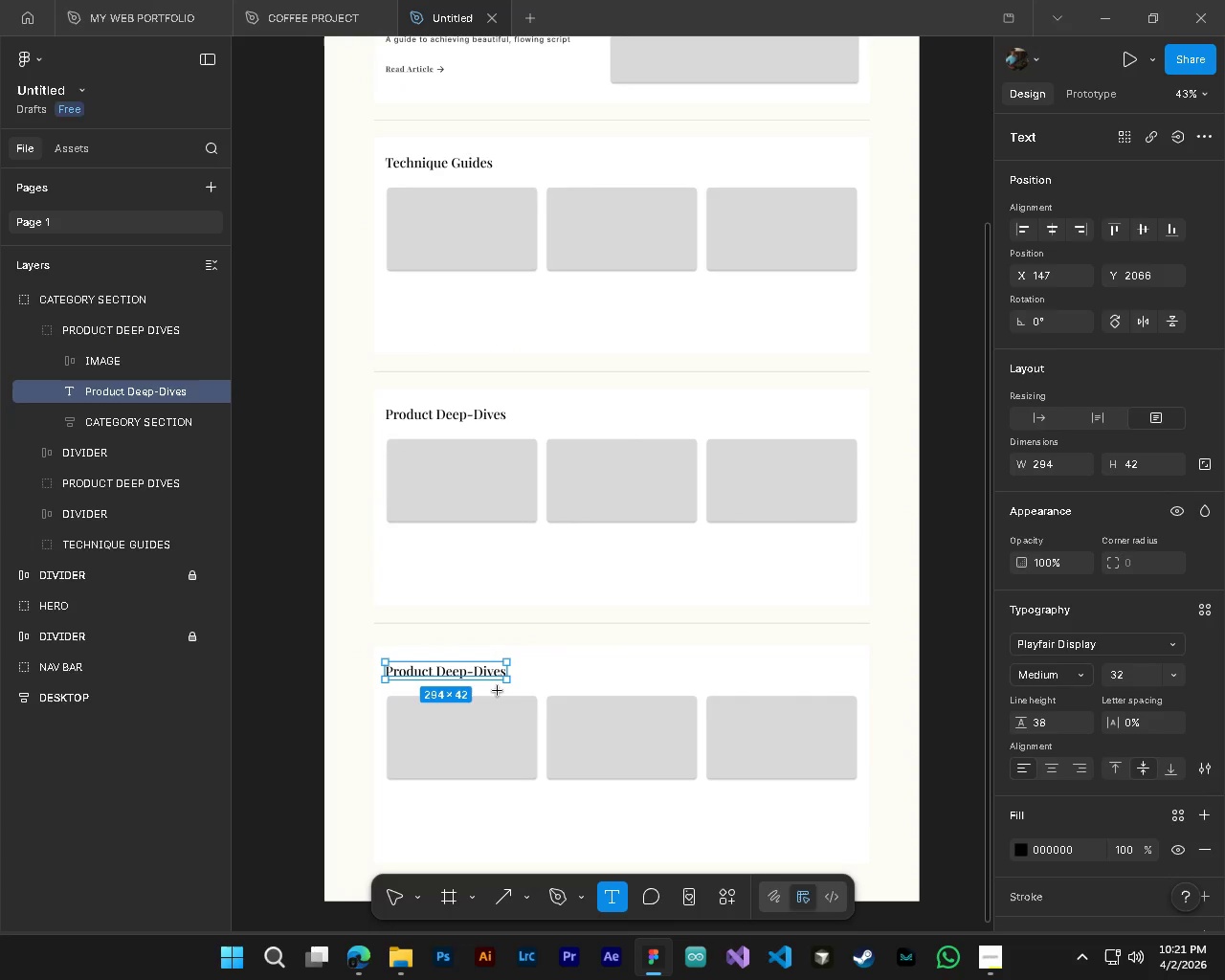 
double_click([439, 672])
 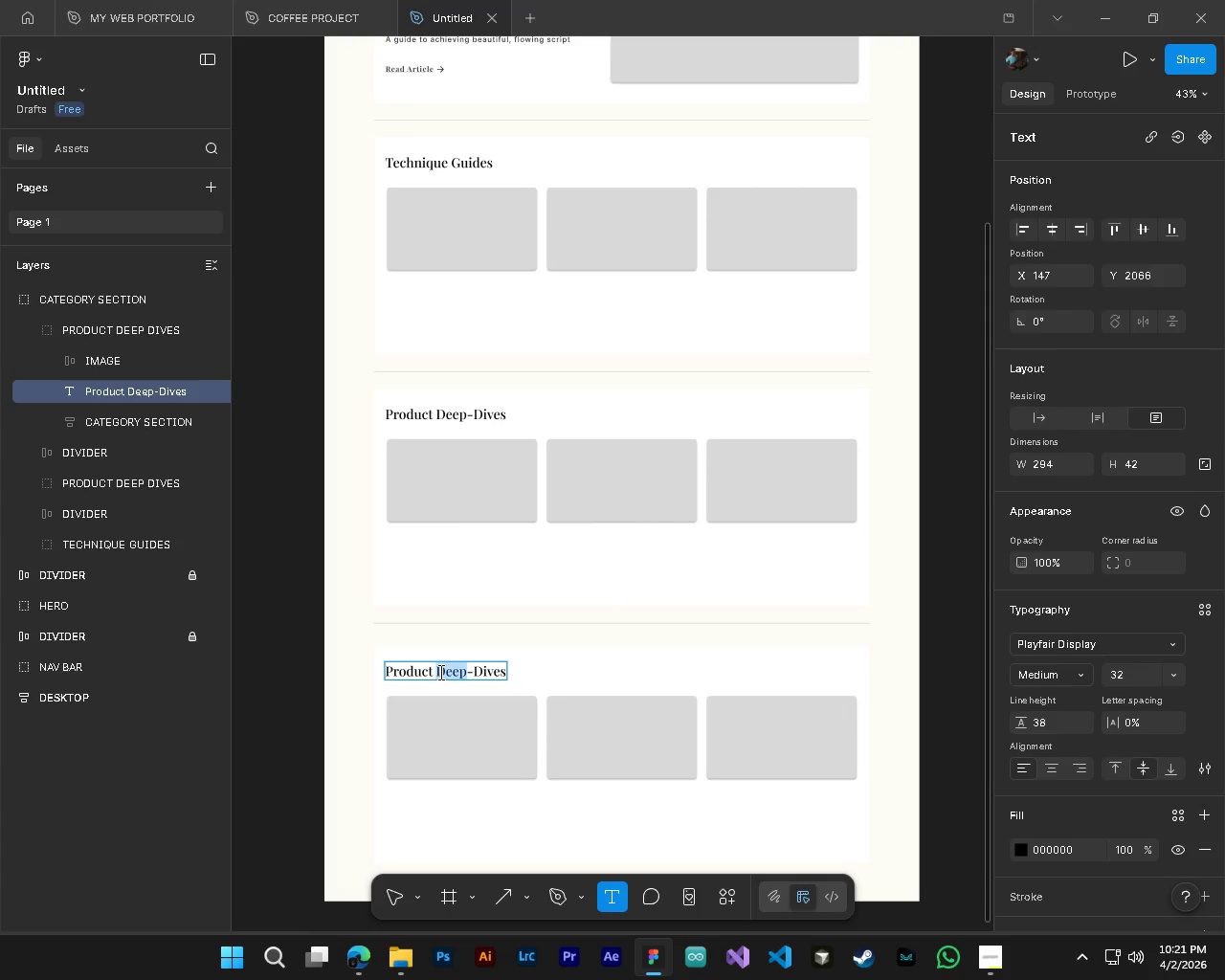 
key(Control+ControlLeft)
 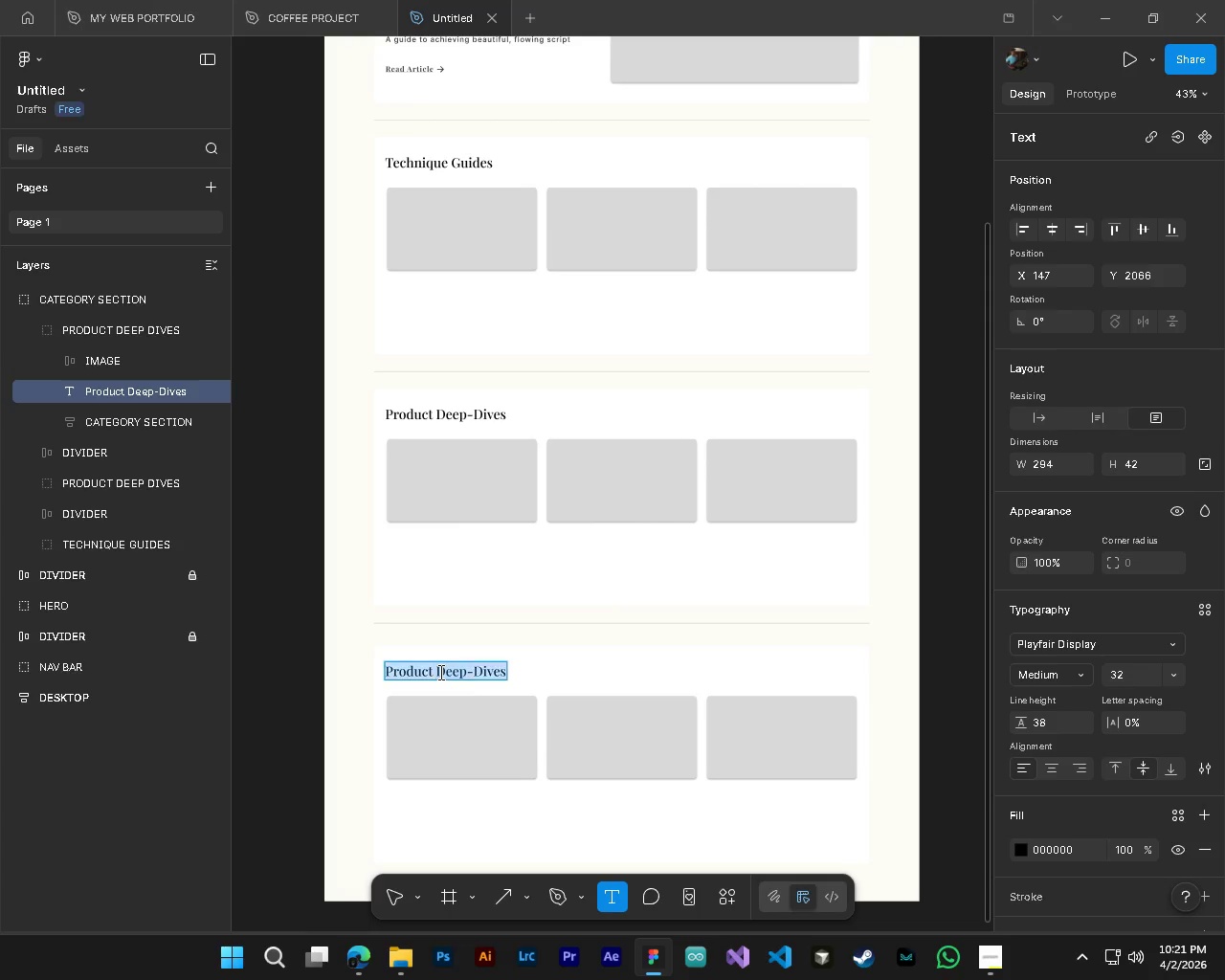 
key(Control+A)
 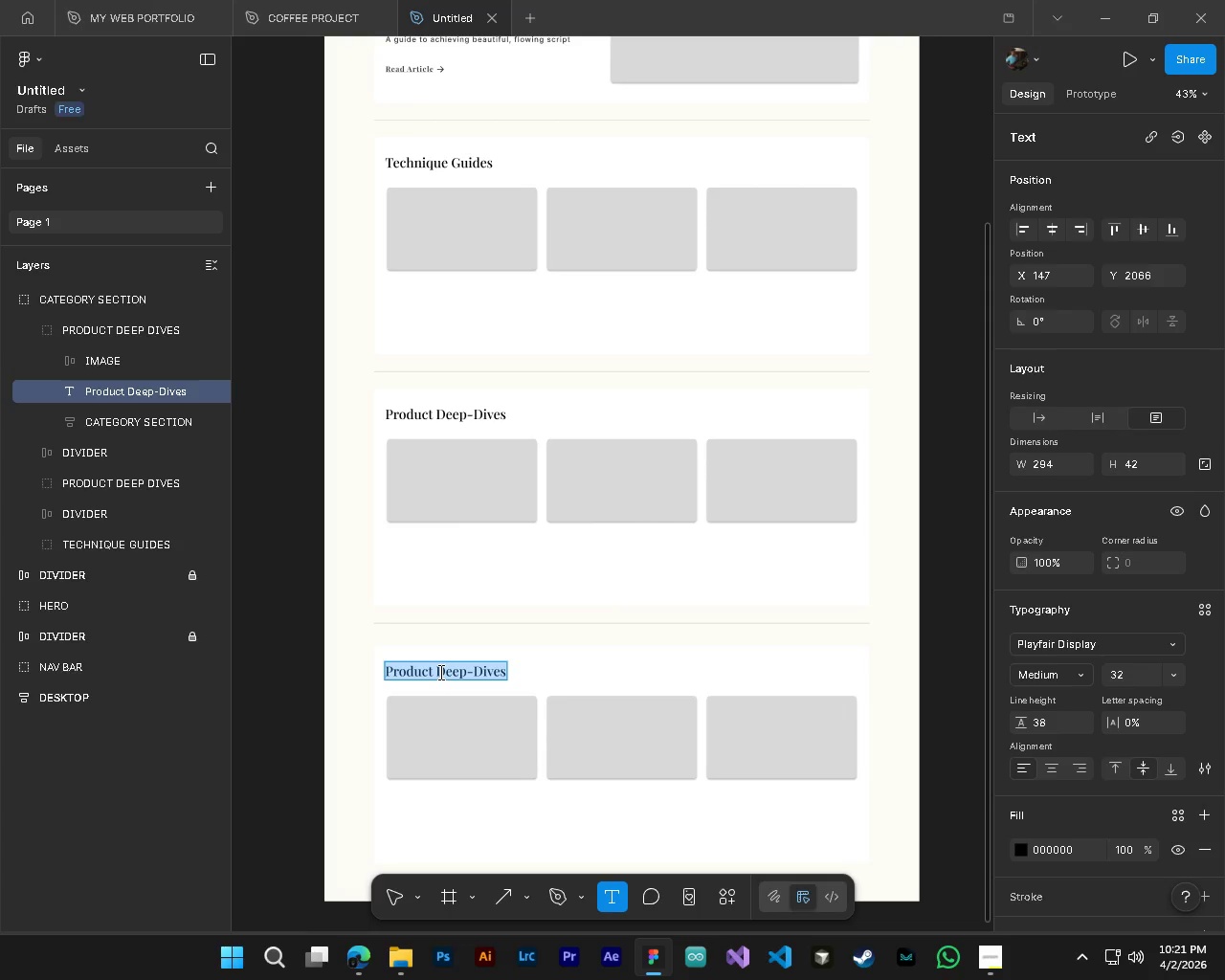 
type(Student Spotlights)
 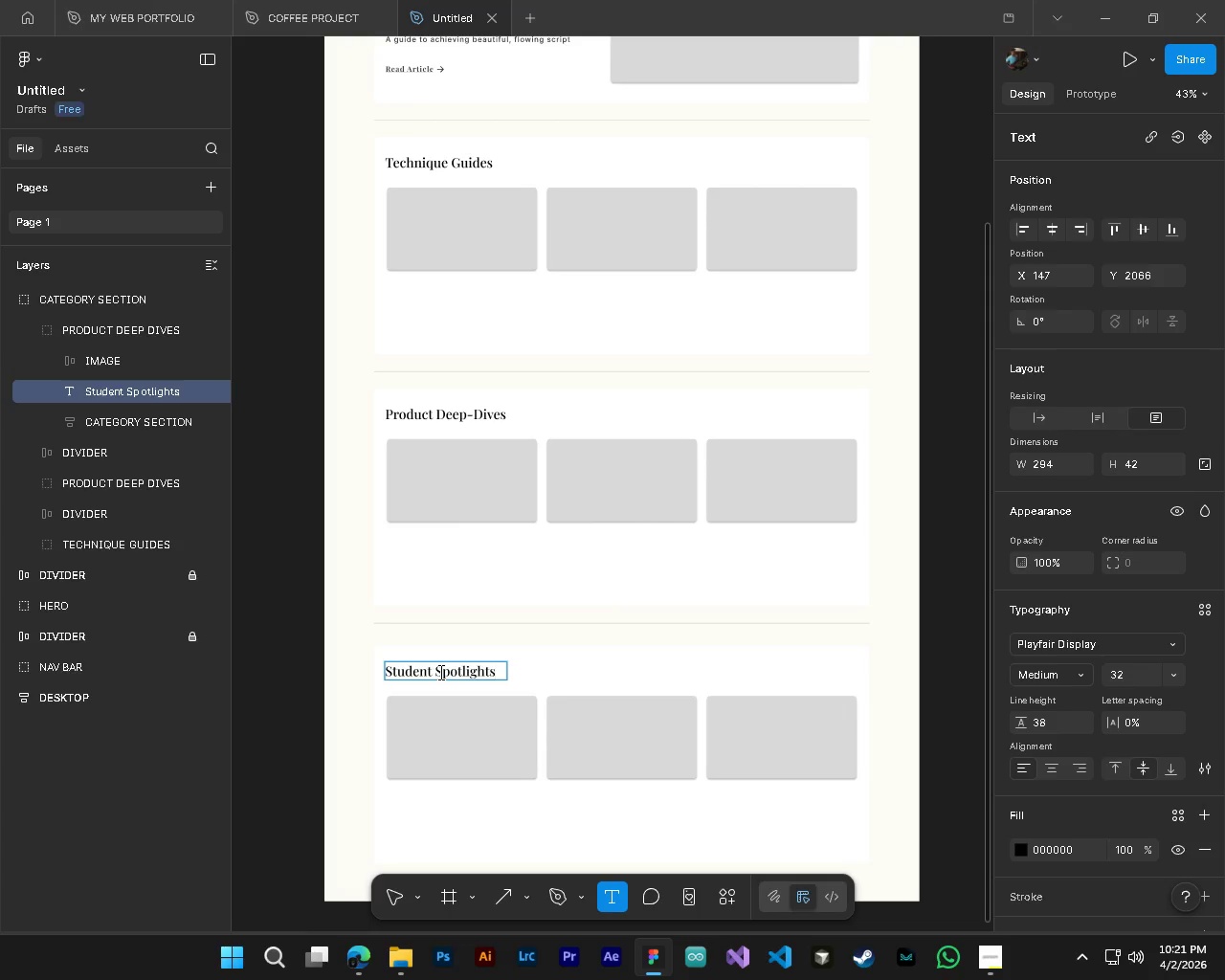 
hold_key(key=AltLeft, duration=0.33)
hold_key(key=ControlLeft, duration=0.33)
scroll: coordinate [449, 672], scroll_direction: down, amount: 2.0
 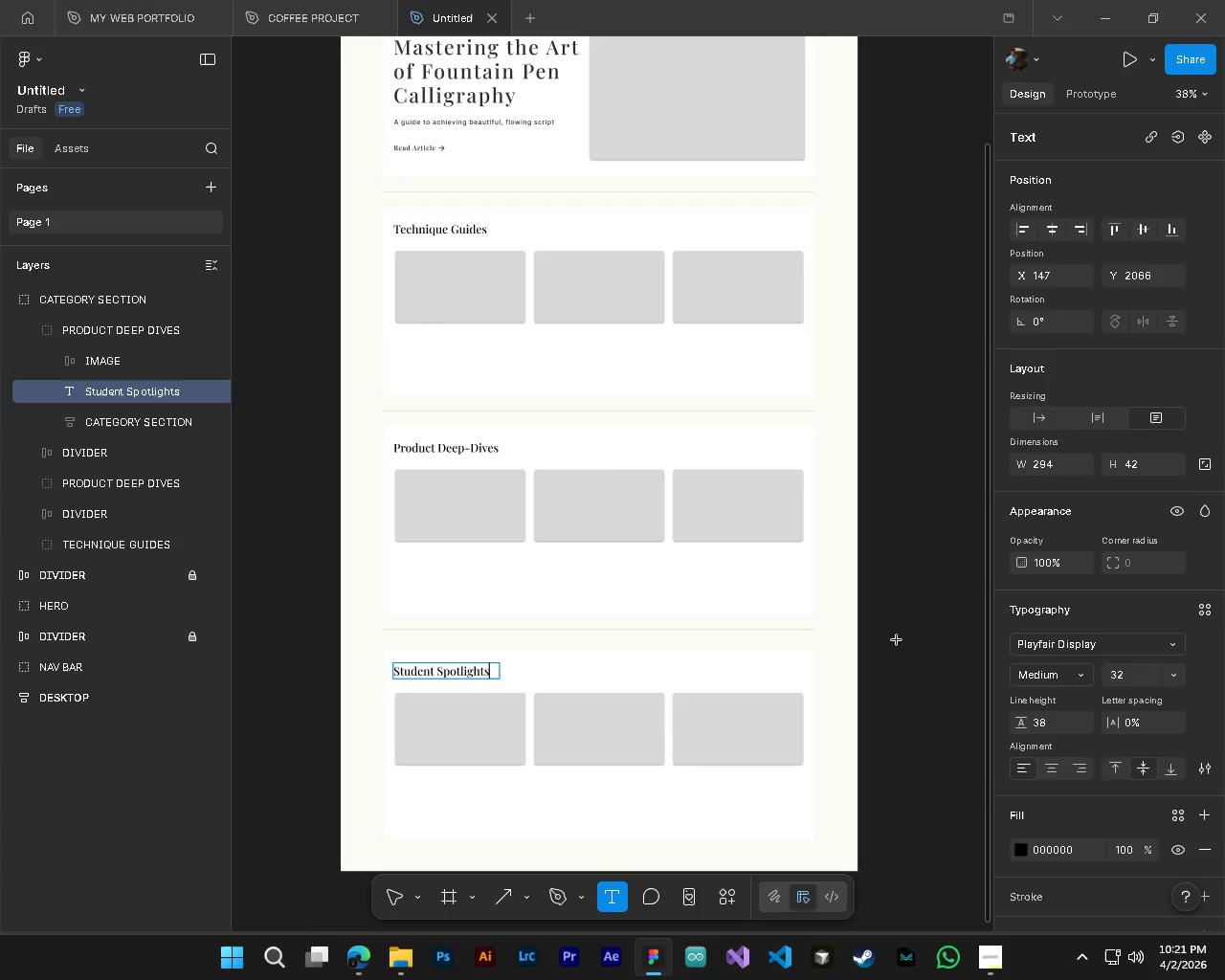 
left_click([902, 640])
 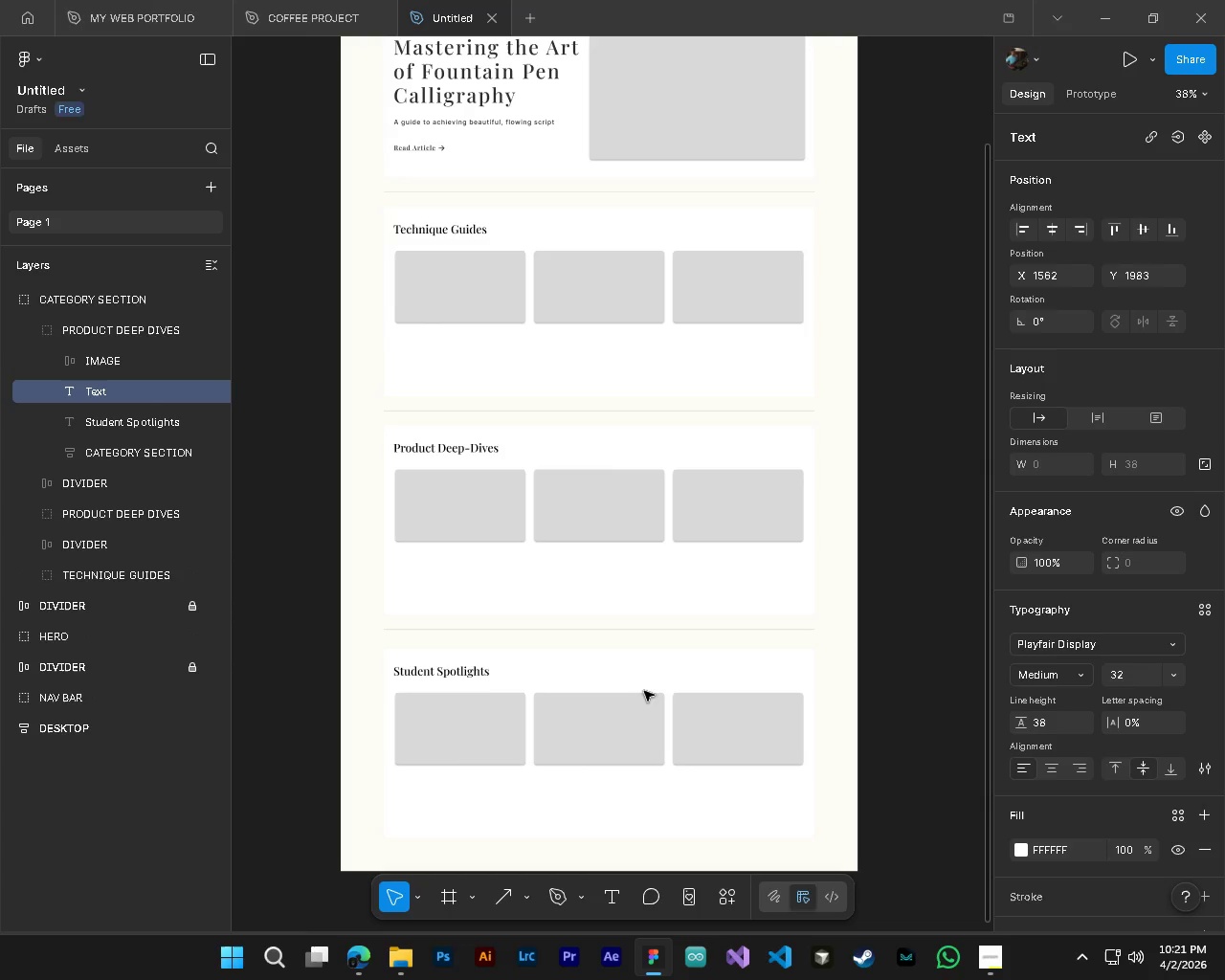 
hold_key(key=AltLeft, duration=0.48)
 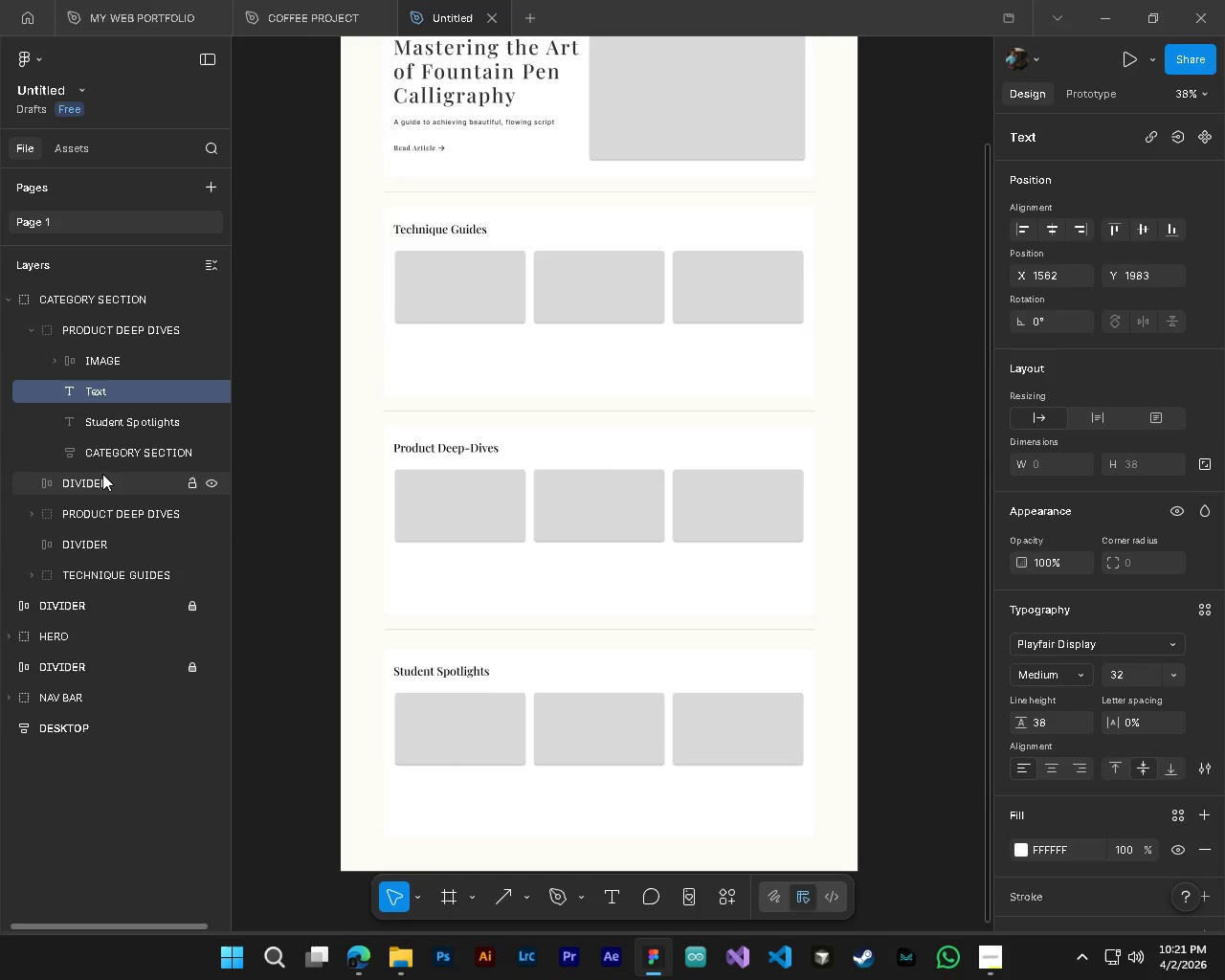 
key(Control+Z)
 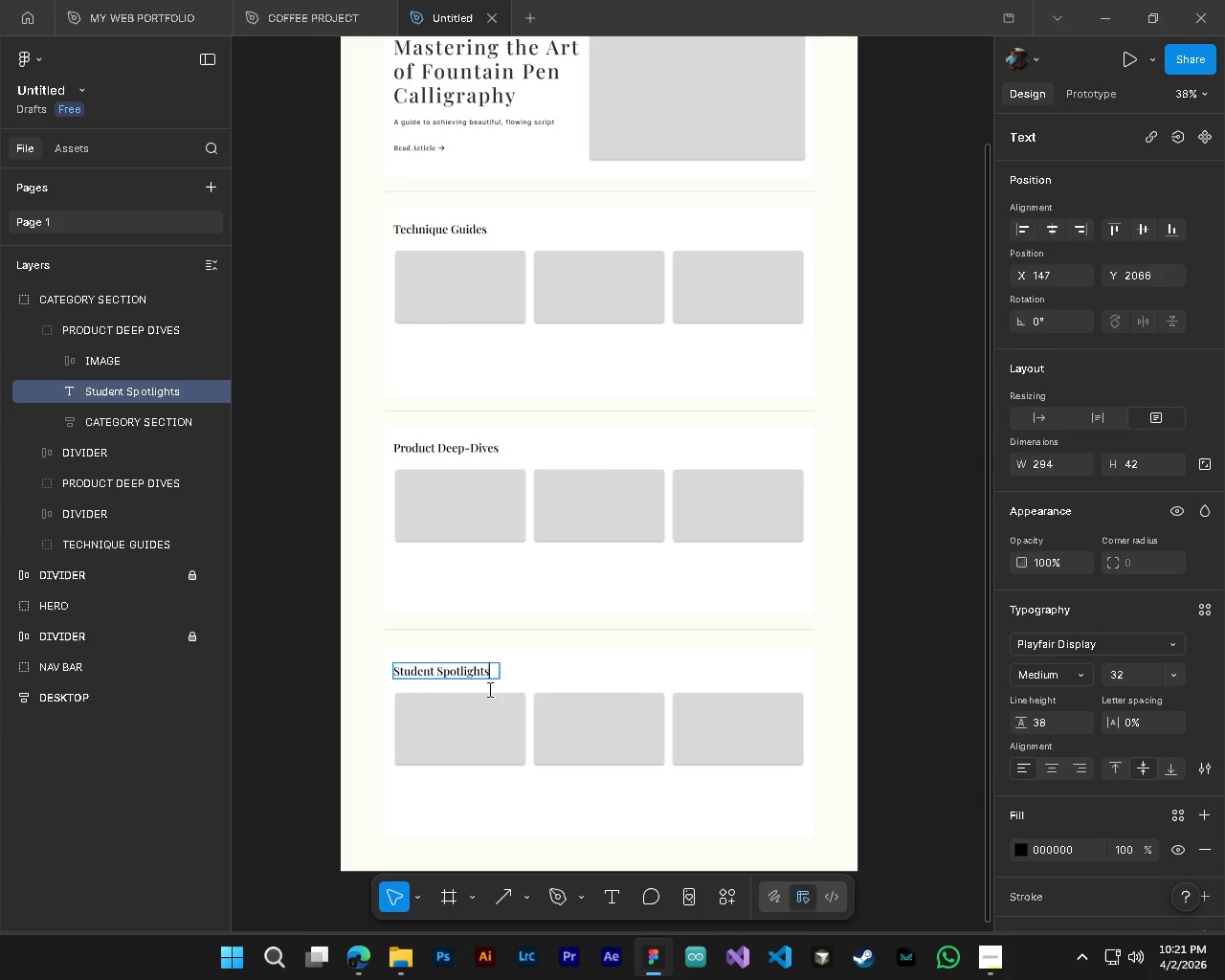 
hold_key(key=ControlLeft, duration=0.64)
hold_key(key=AltLeft, duration=0.61)
scroll: coordinate [404, 679], scroll_direction: up, amount: 7.0
 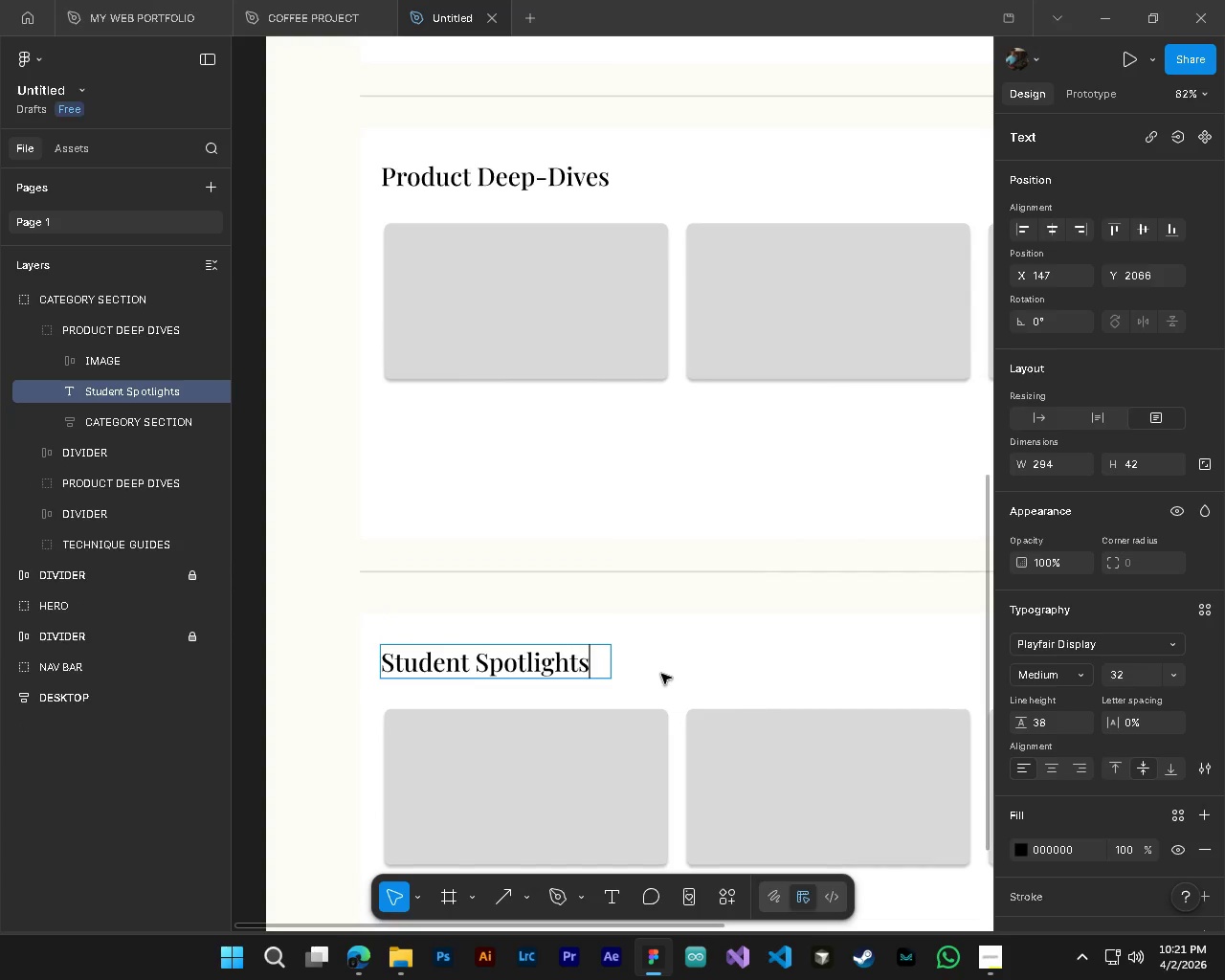 
left_click([661, 674])
 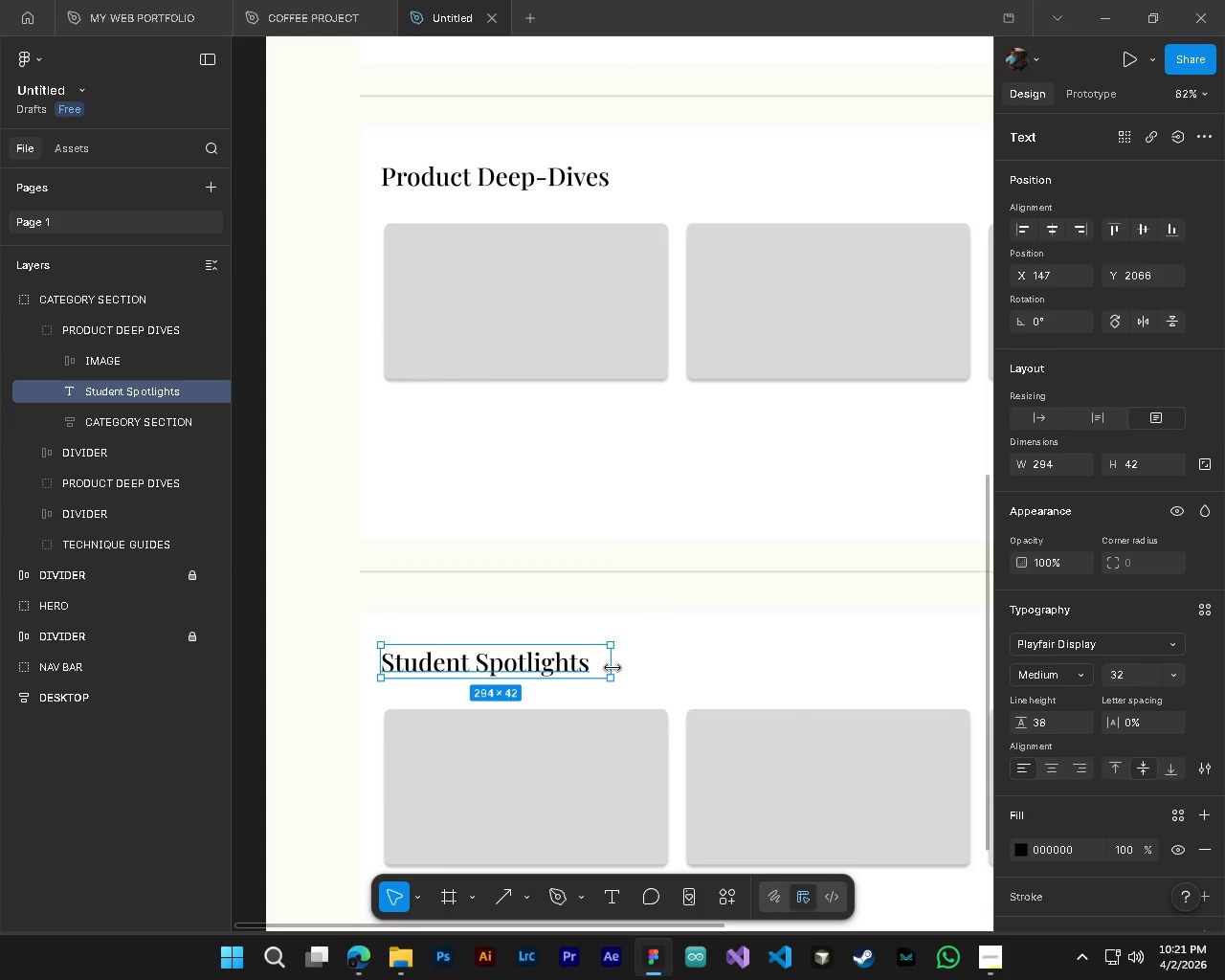 
left_click_drag(start_coordinate=[612, 668], to_coordinate=[594, 669])
 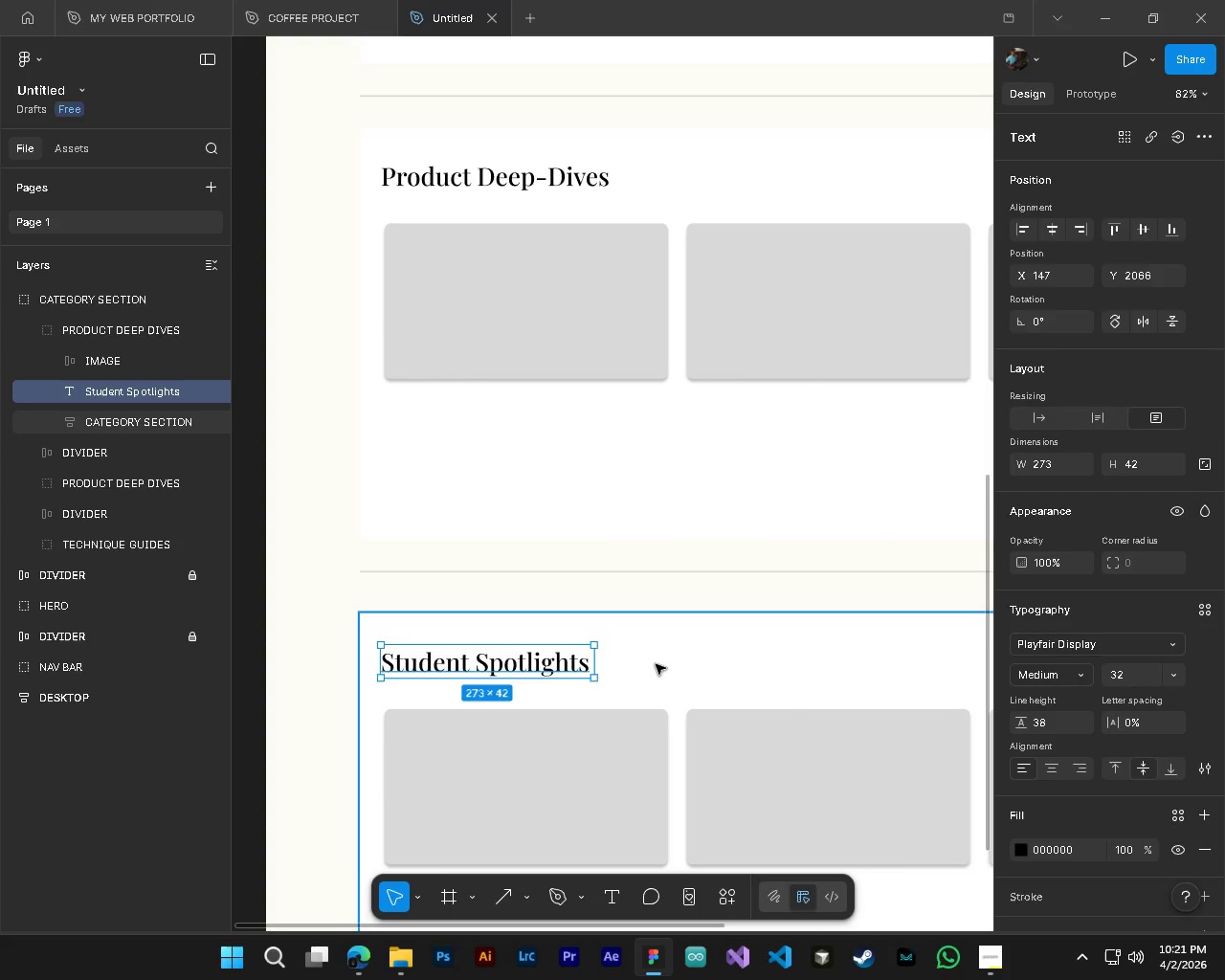 
left_click([656, 664])
 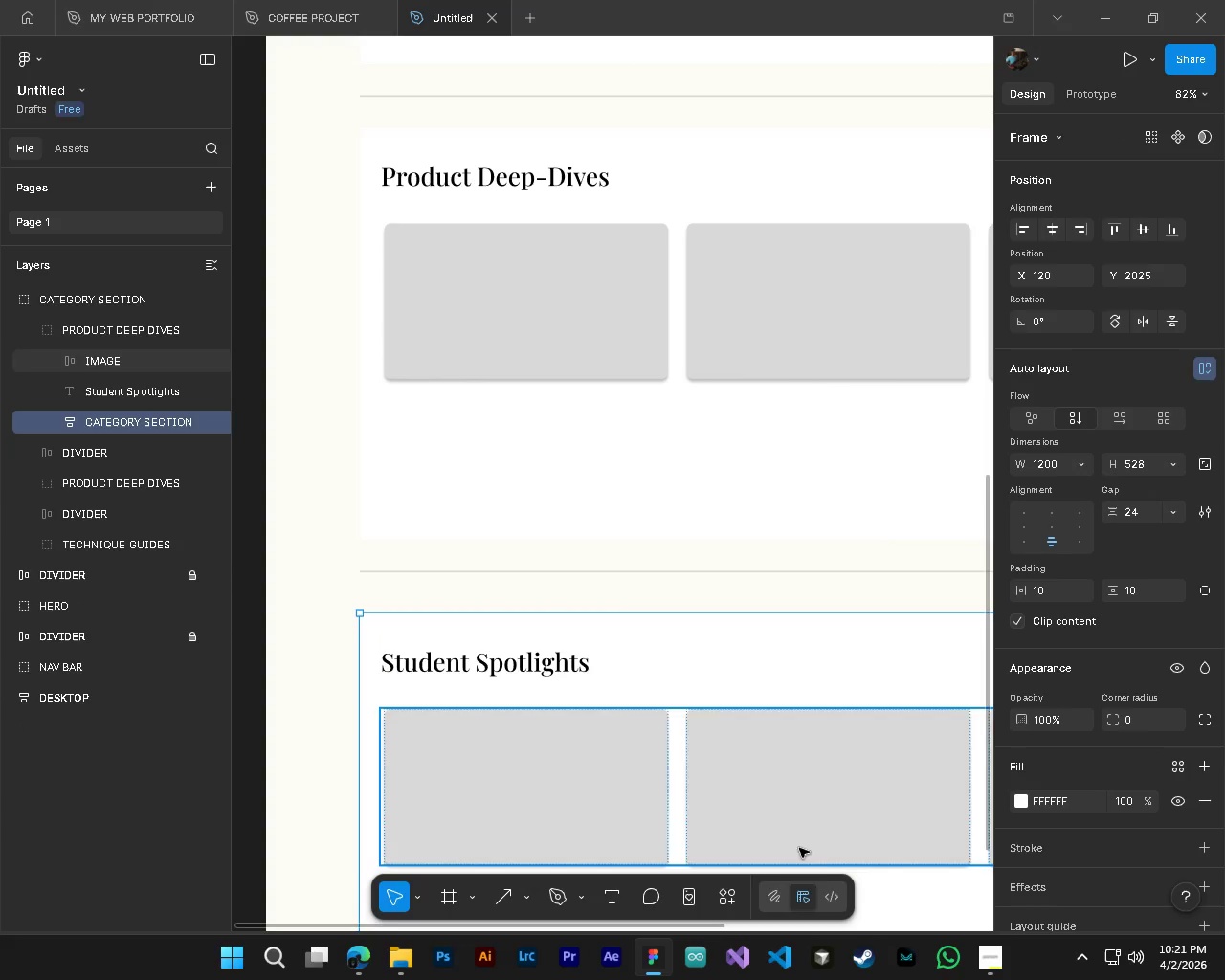 
key(Control+ControlLeft)
 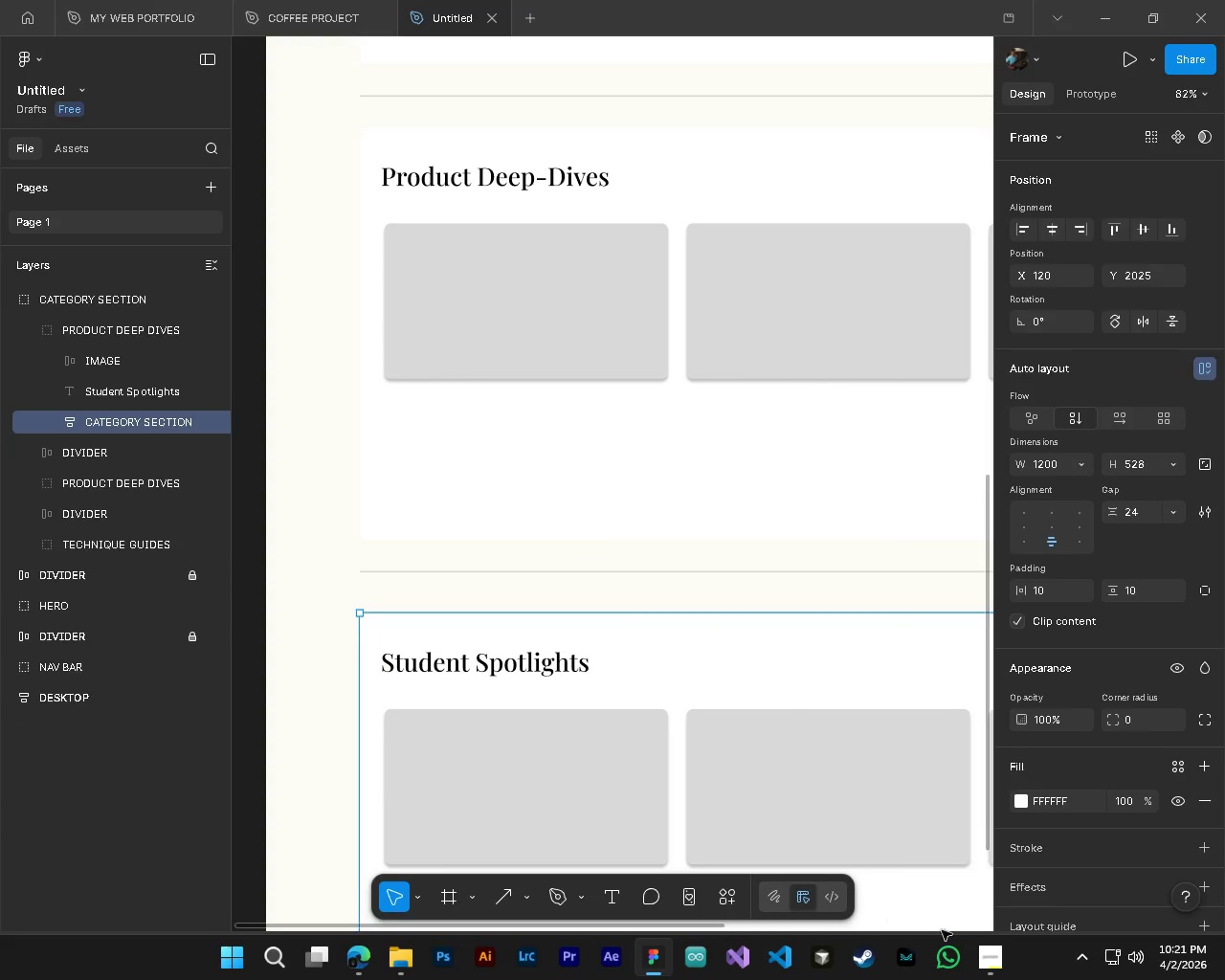 
key(Control+S)
 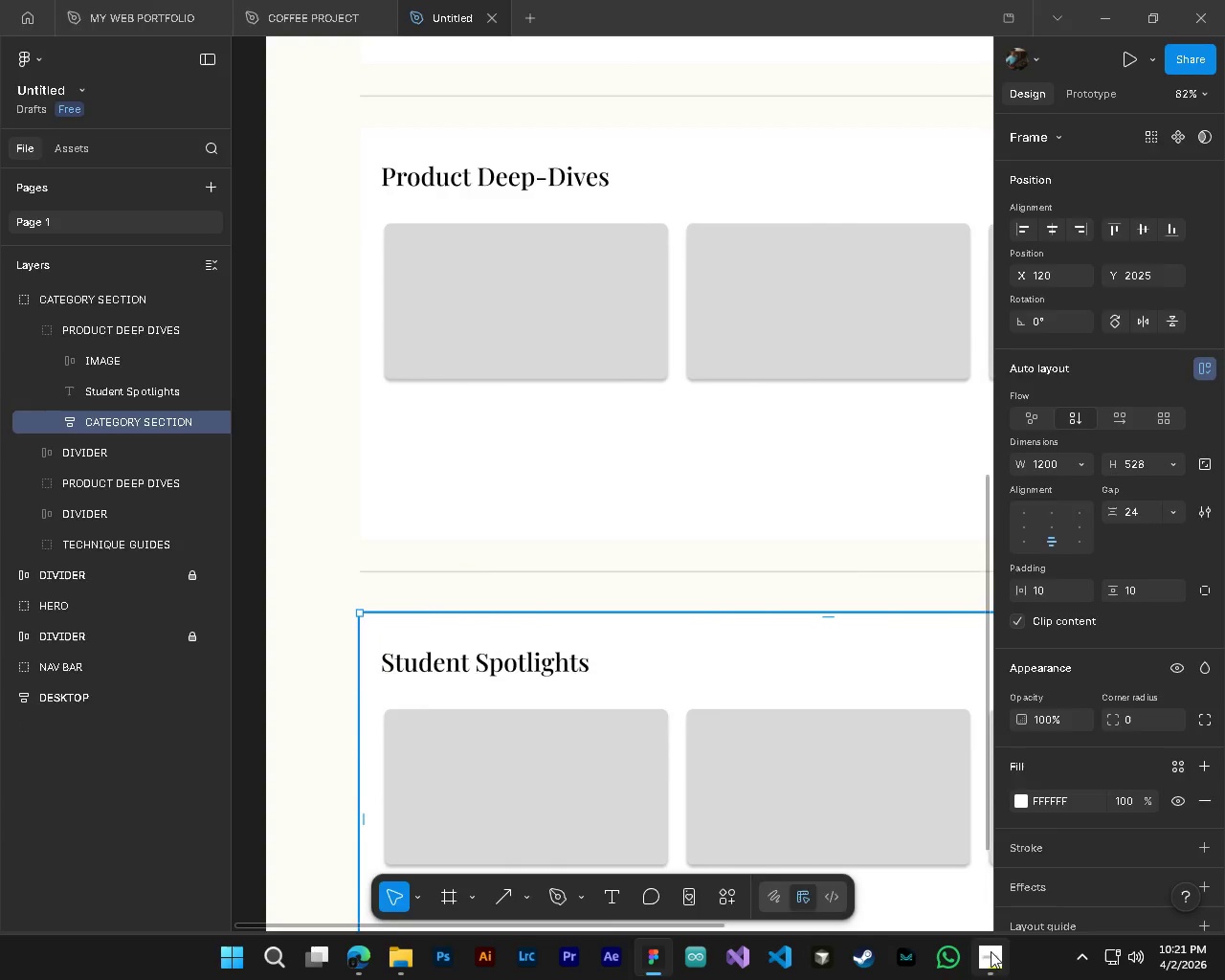 
left_click([991, 951])